 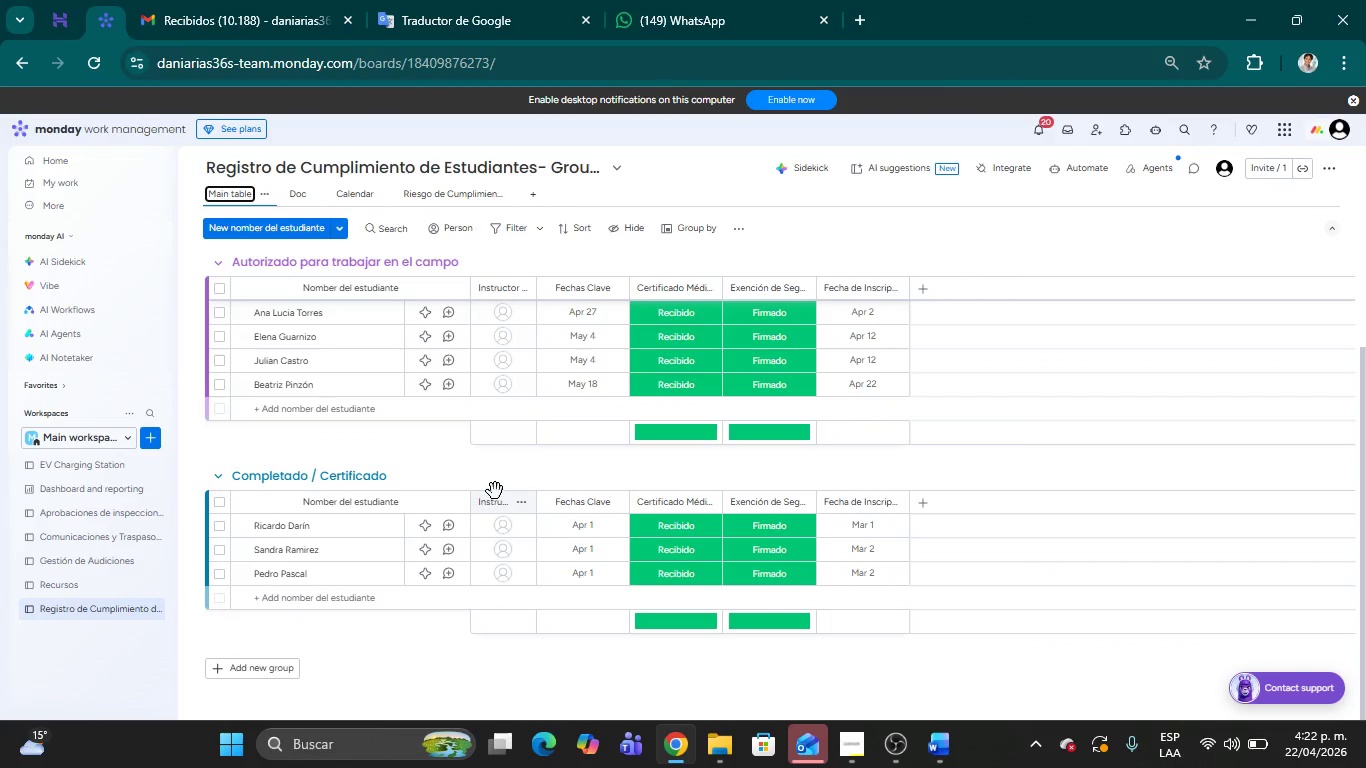 
scroll: coordinate [497, 492], scroll_direction: down, amount: 2.0
 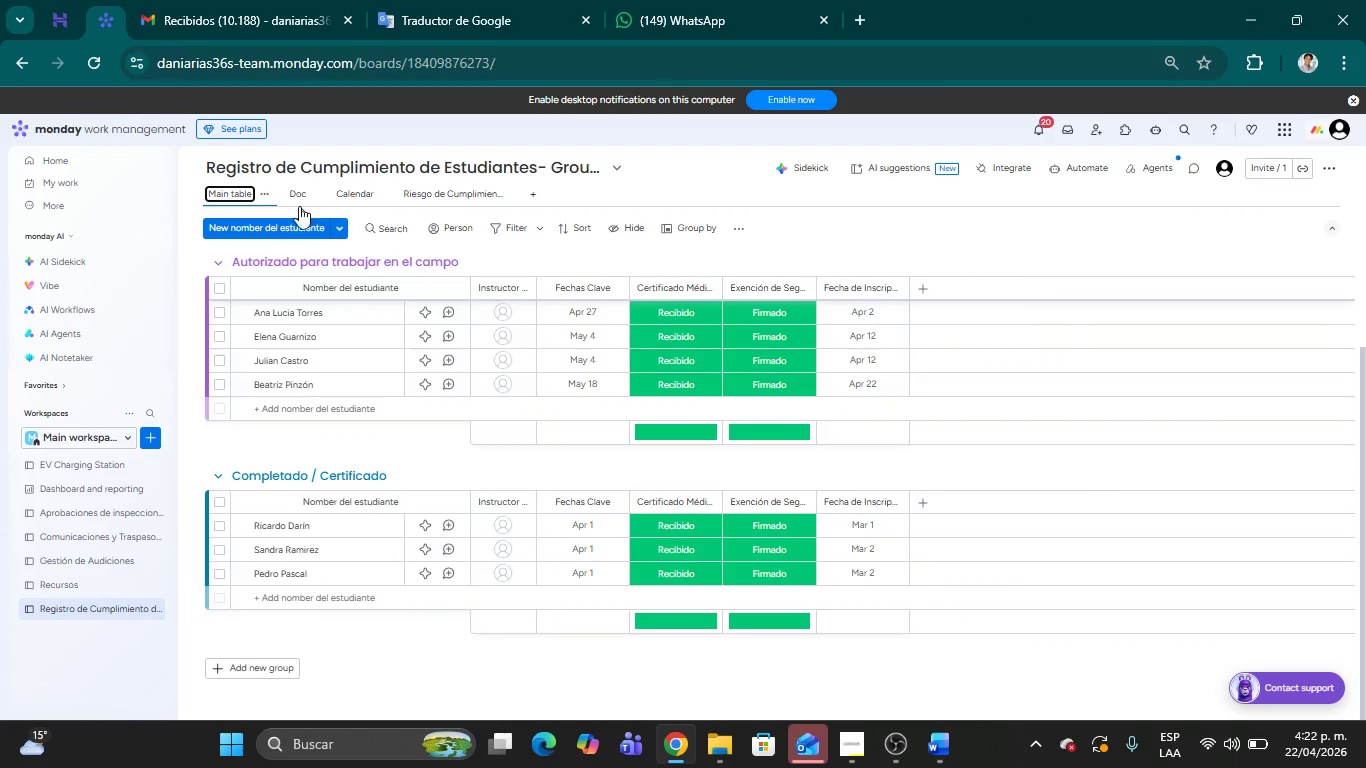 
left_click([290, 197])
 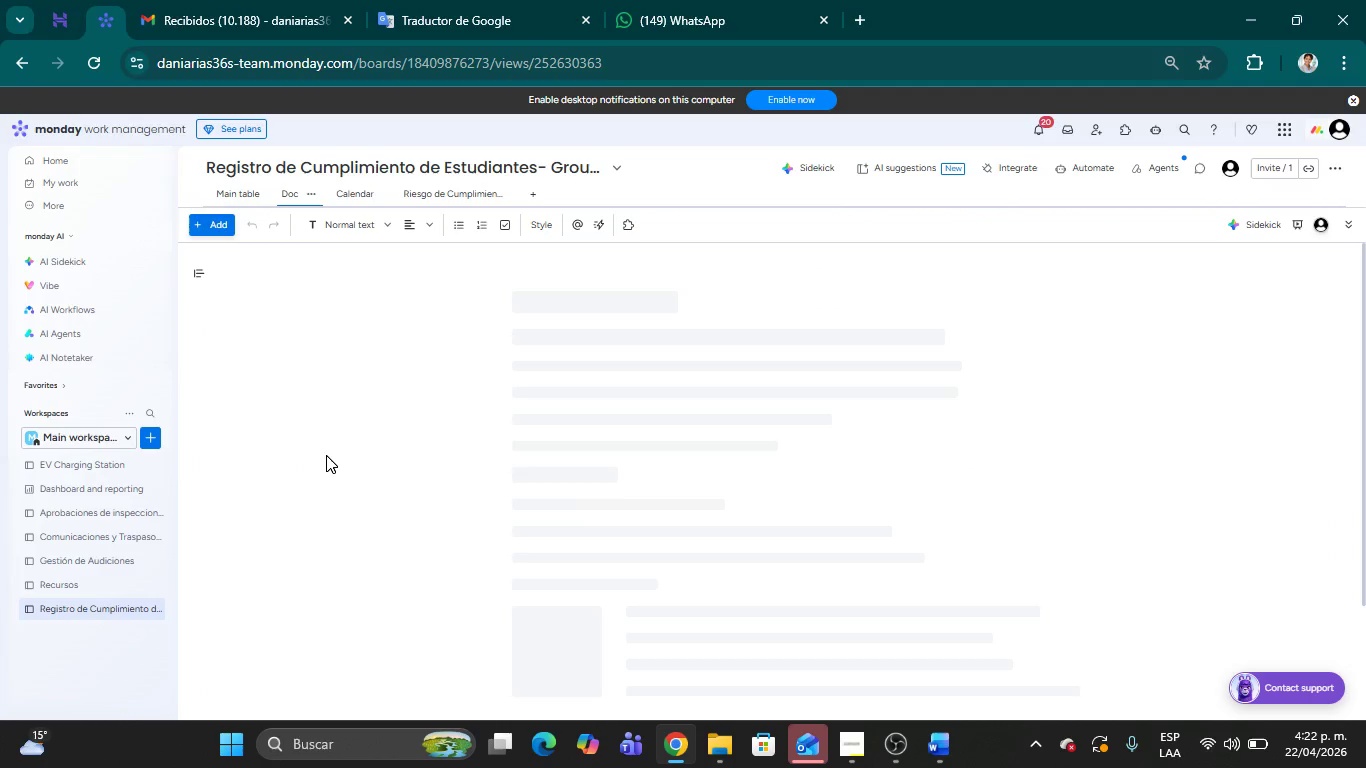 
wait(10.66)
 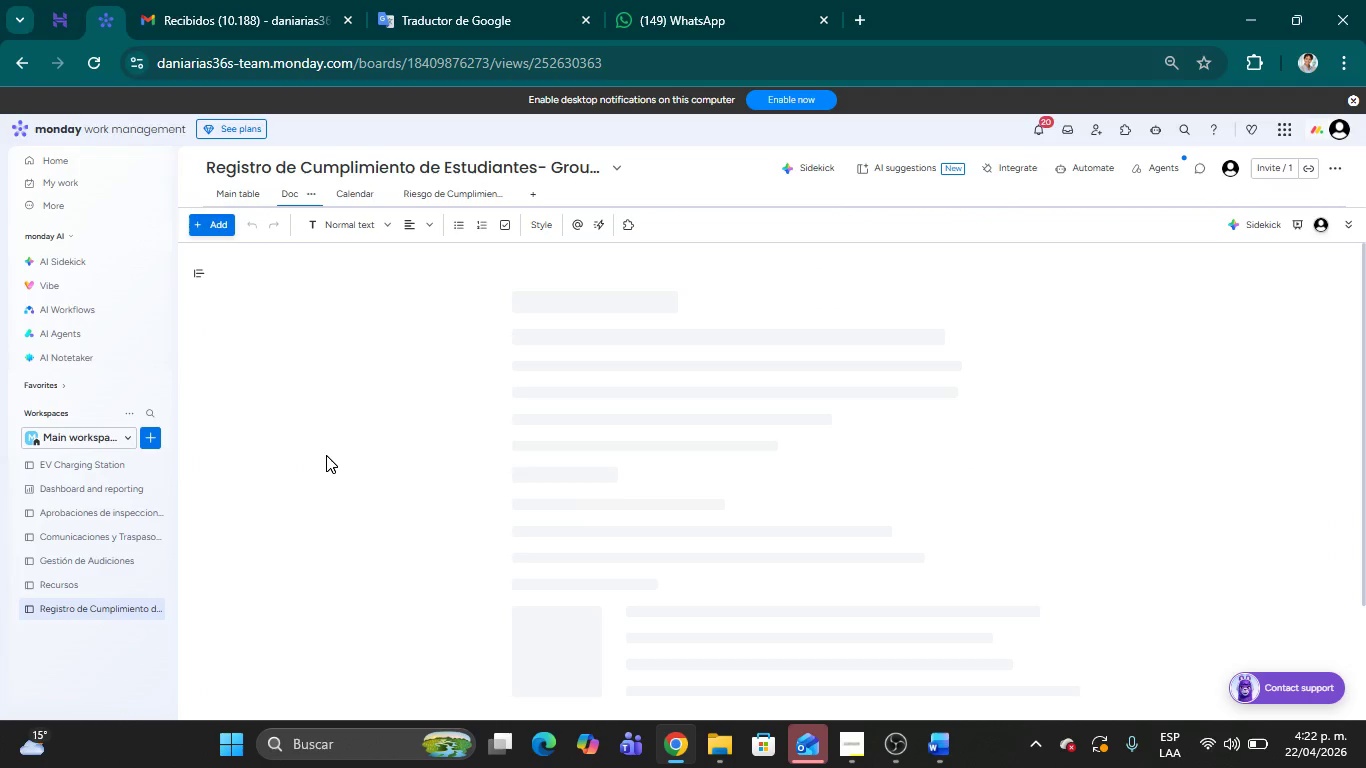 
scroll: coordinate [398, 433], scroll_direction: down, amount: 1.0
 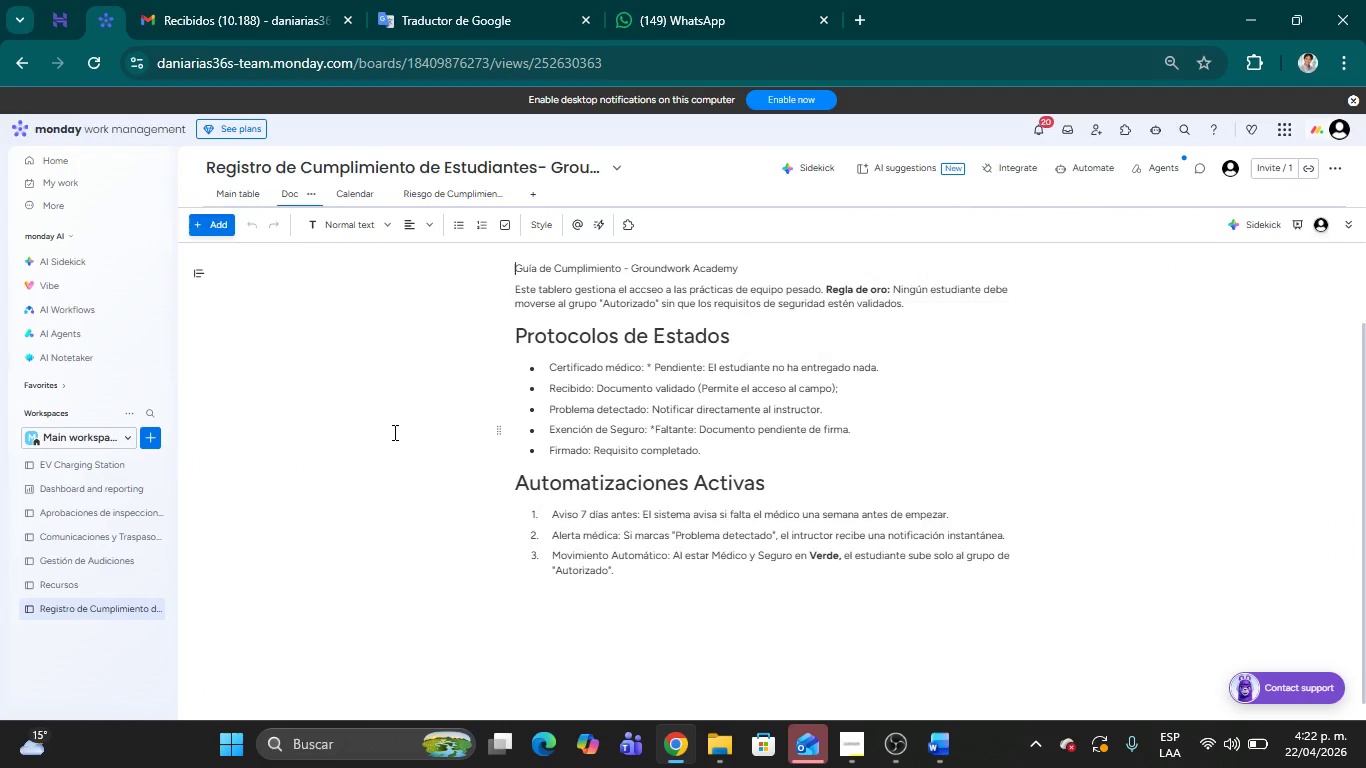 
scroll: coordinate [393, 432], scroll_direction: up, amount: 1.0
 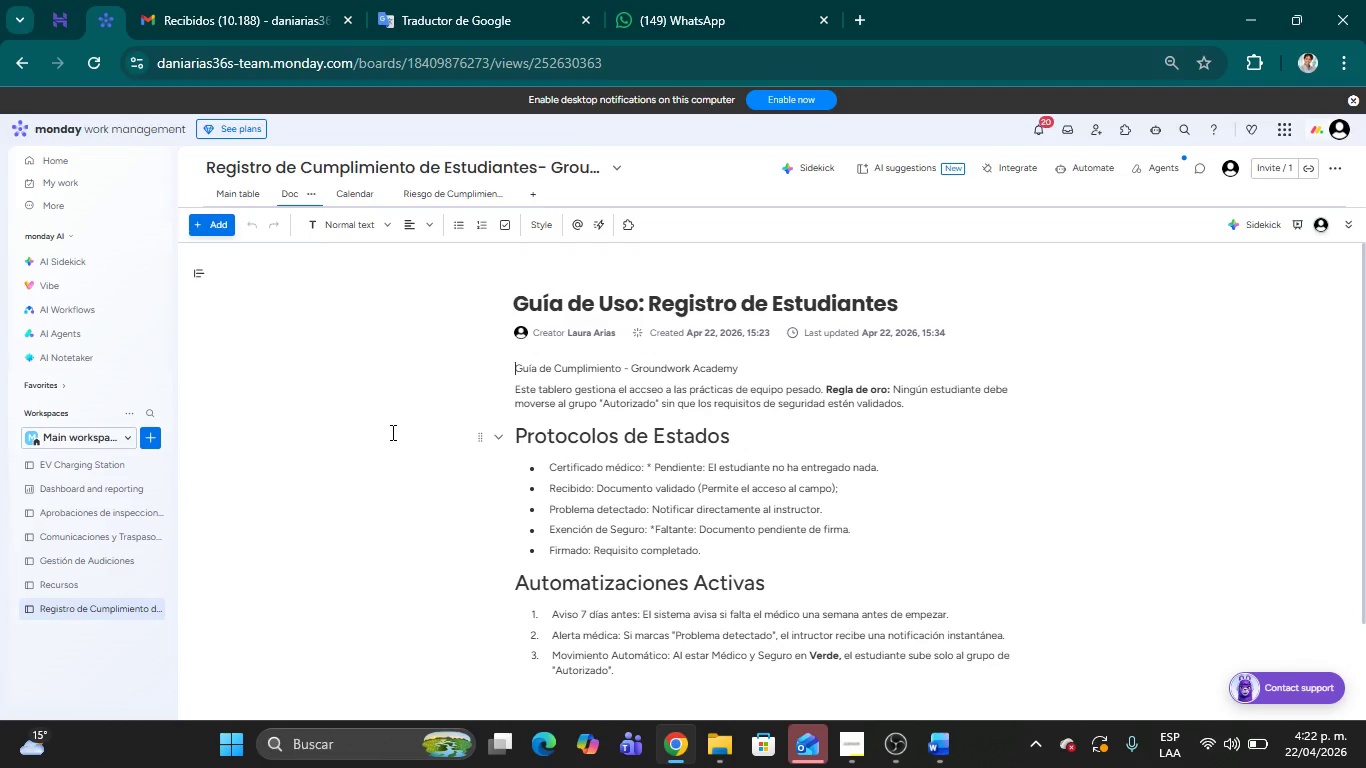 
key(Meta+Shift+MetaLeft)
 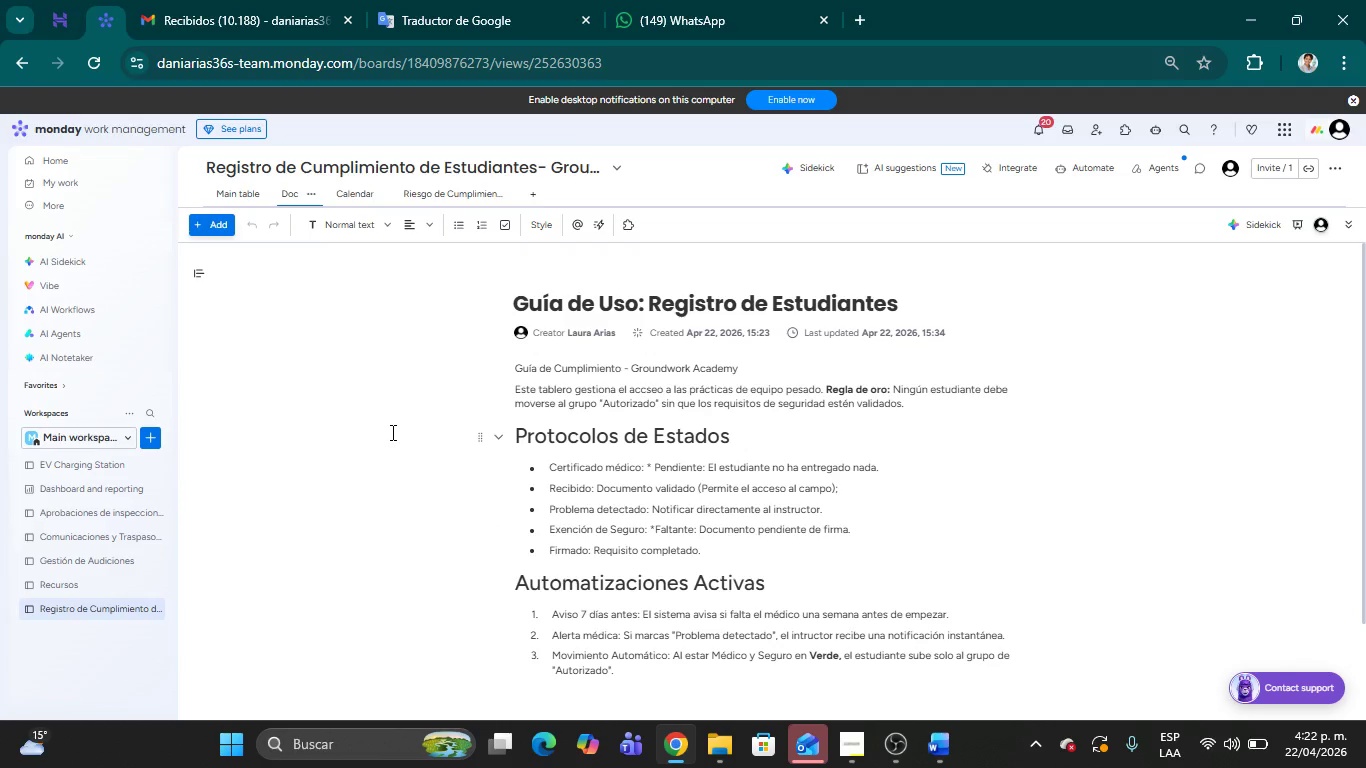 
key(Meta+Shift+S)
 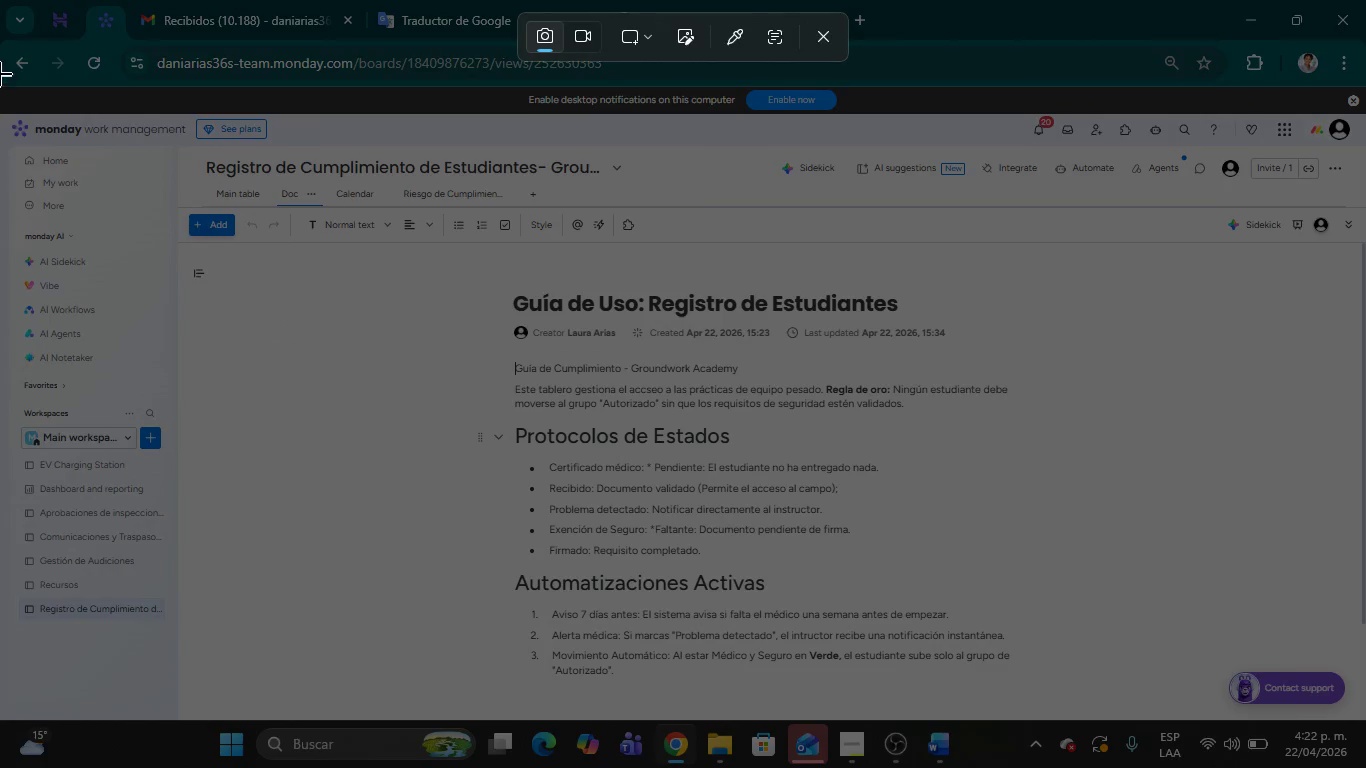 
left_click_drag(start_coordinate=[0, 43], to_coordinate=[1365, 767])
 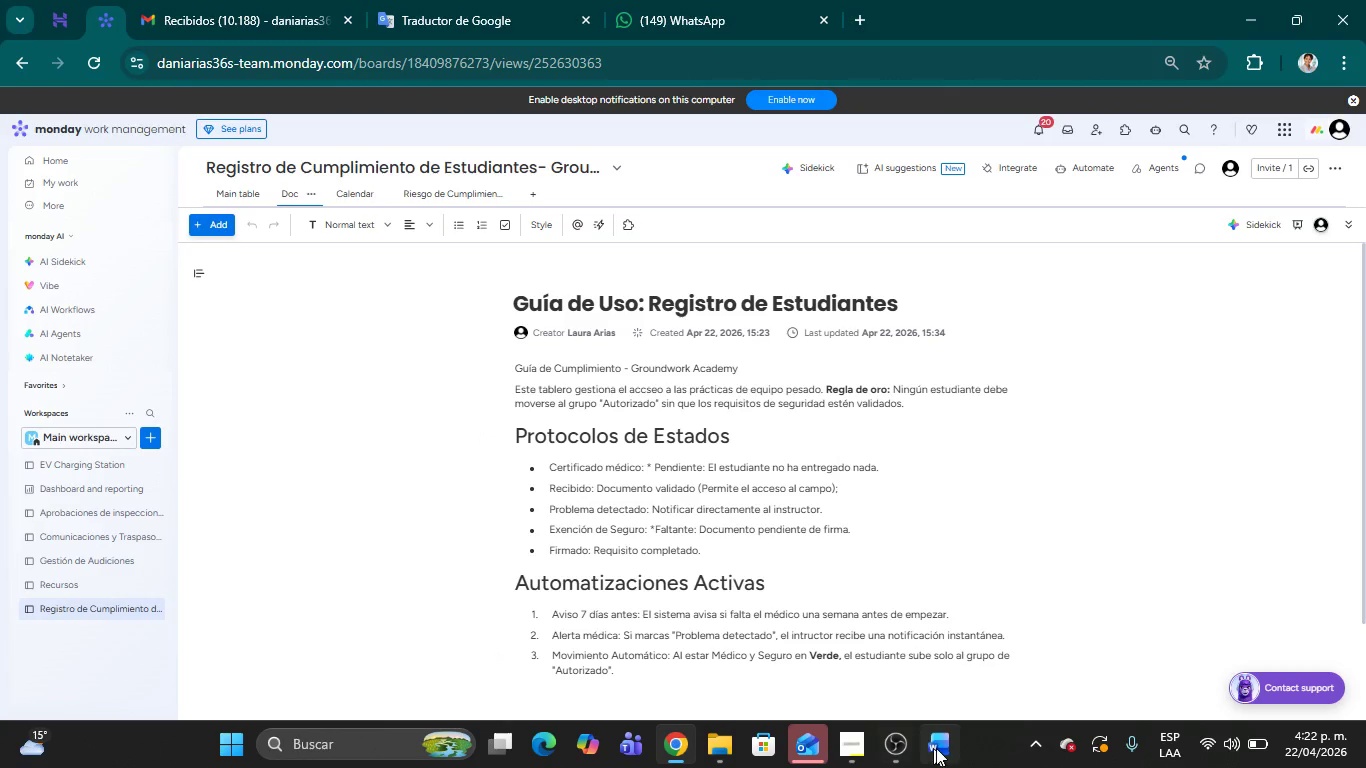 
left_click([942, 747])
 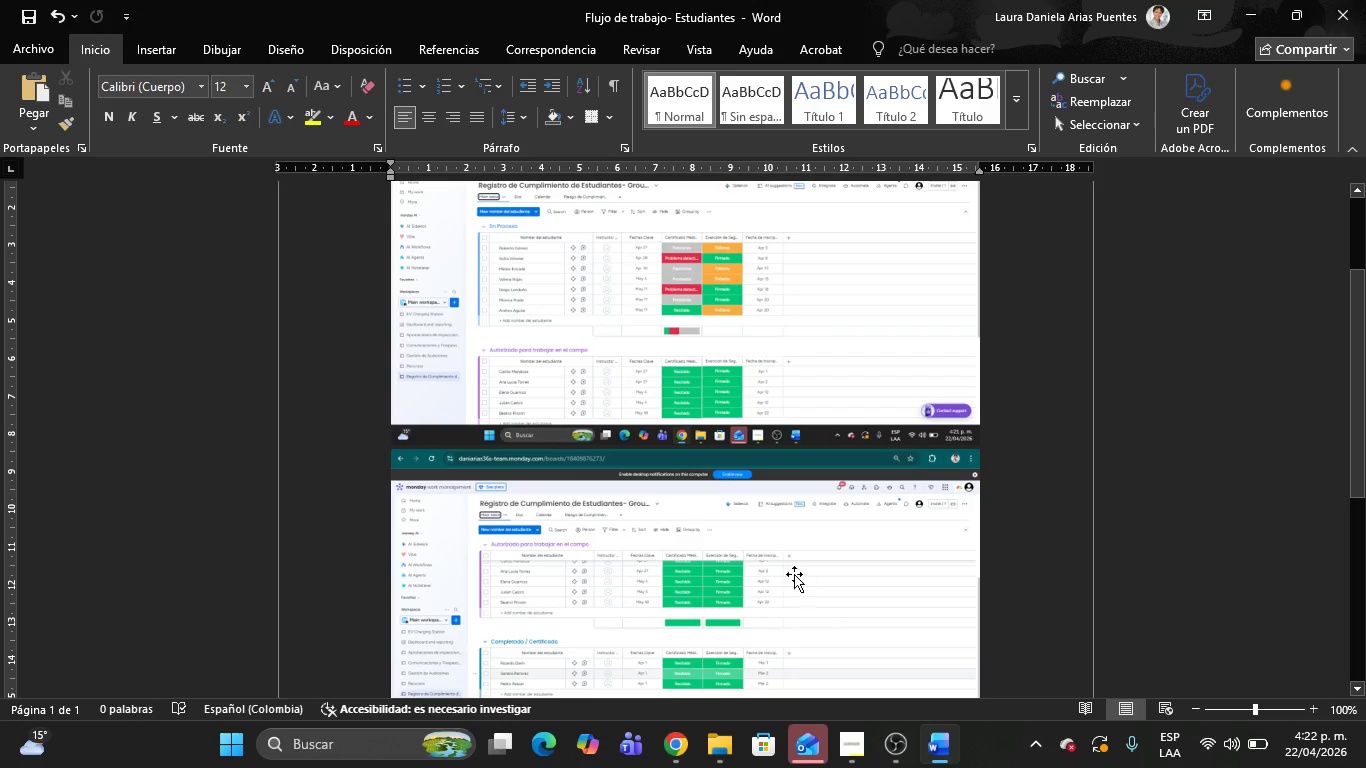 
left_click([793, 571])
 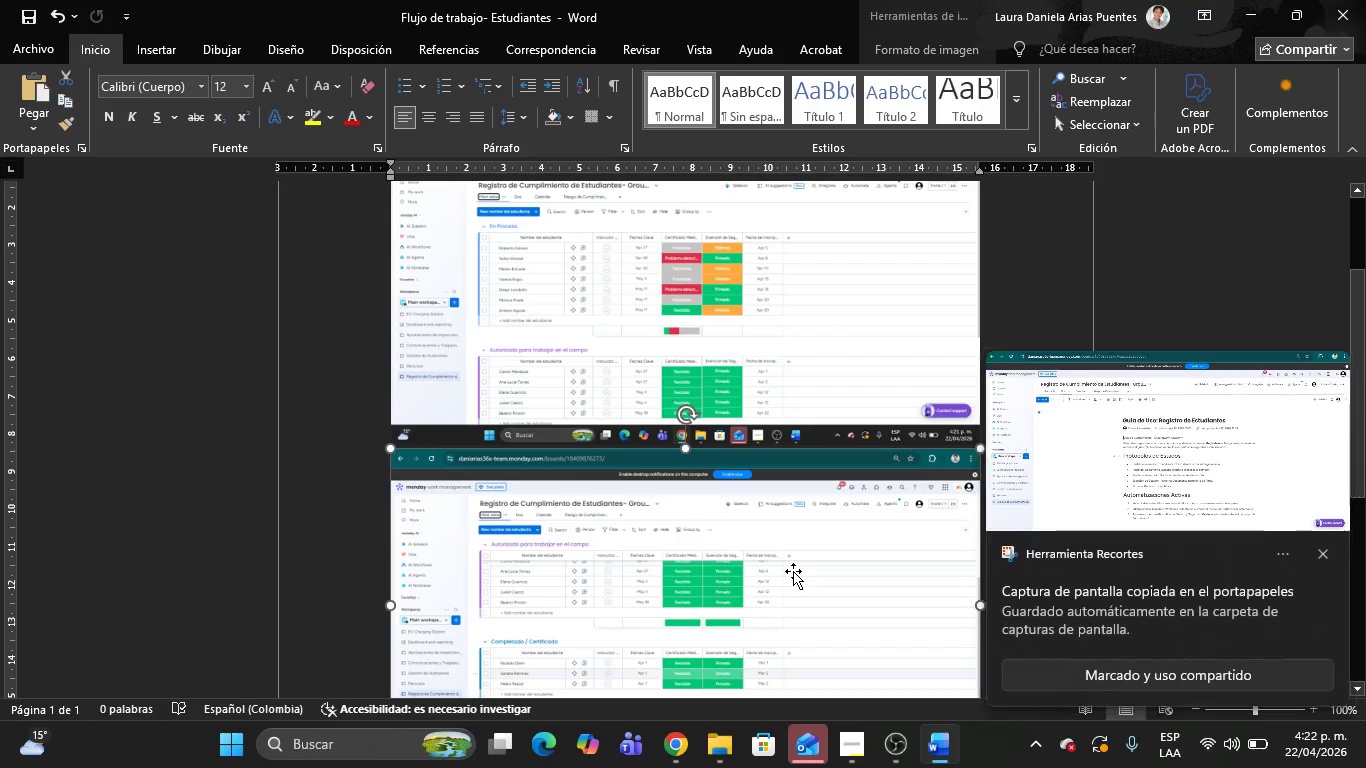 
key(Delete)
 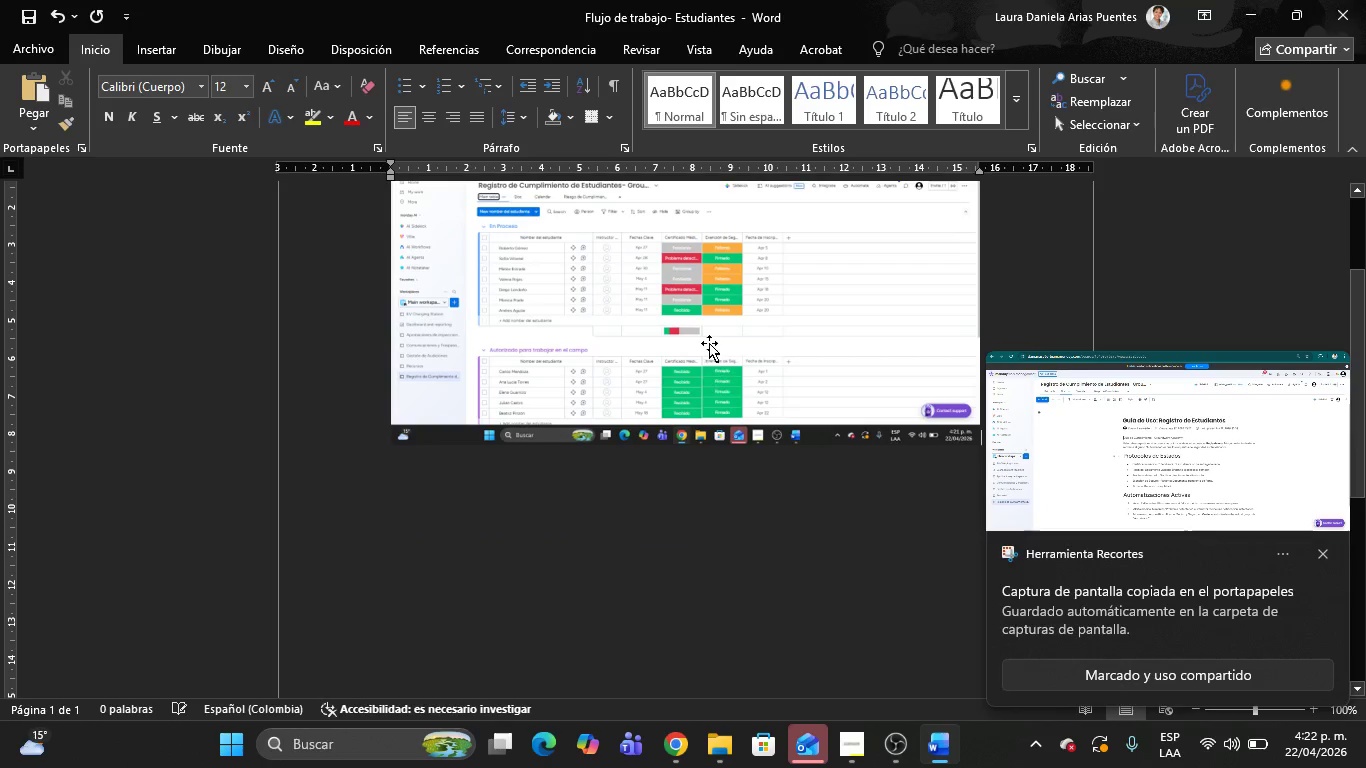 
left_click([708, 342])
 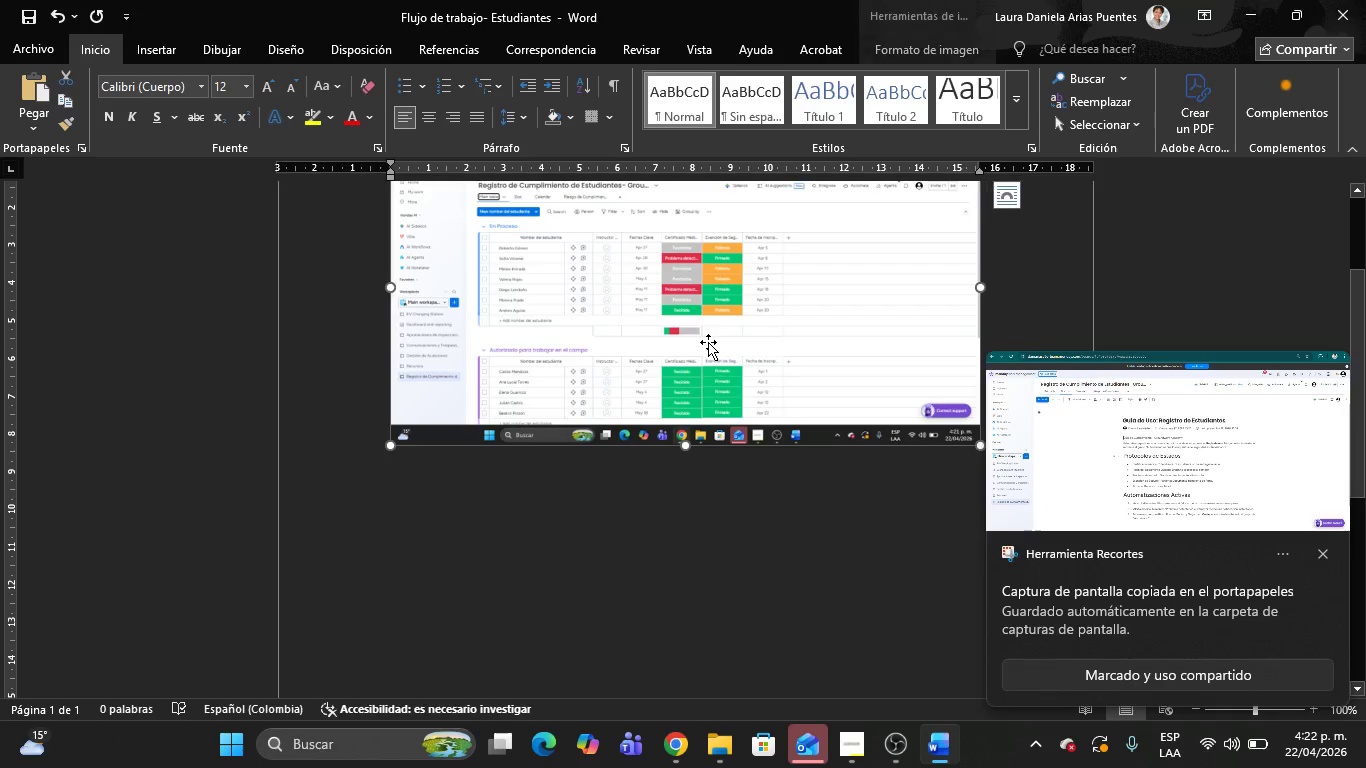 
key(Delete)
 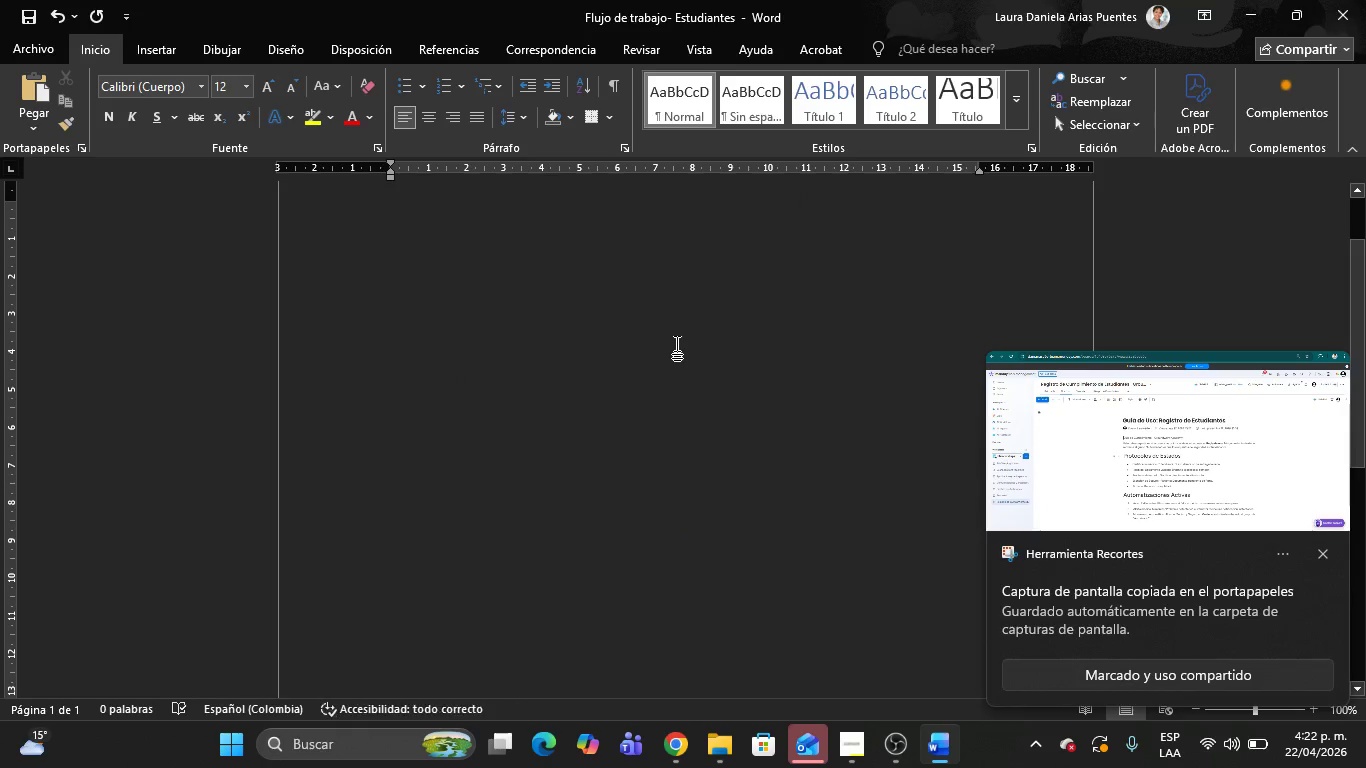 
key(Control+V)
 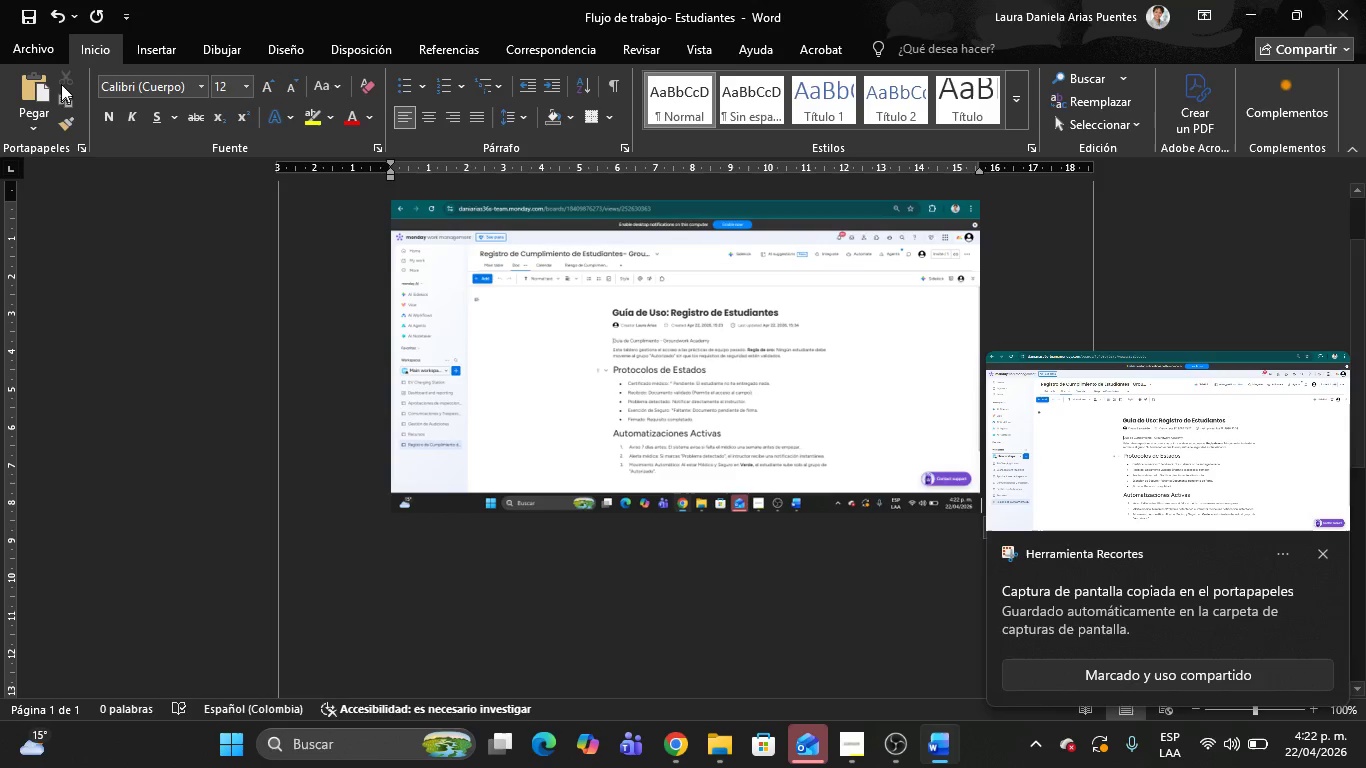 
left_click([44, 38])
 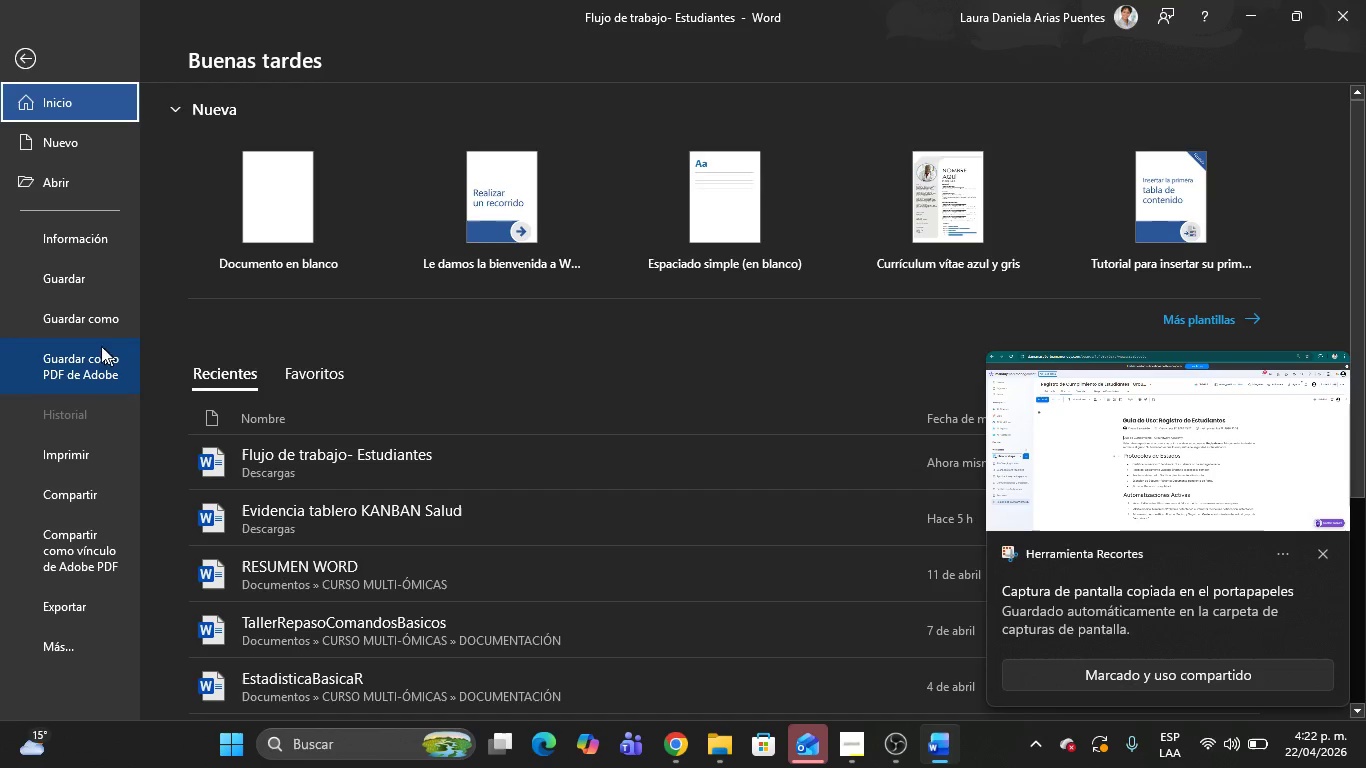 
left_click([84, 320])
 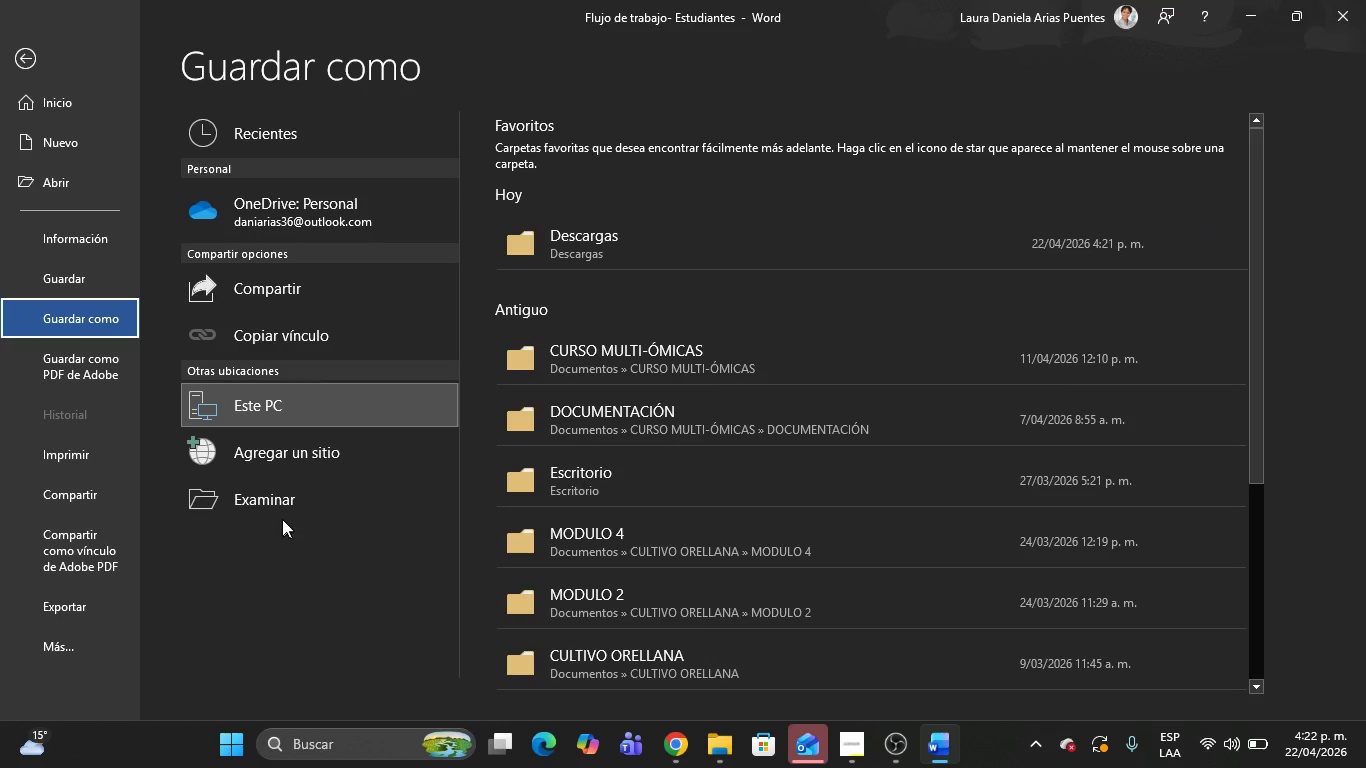 
left_click([277, 509])
 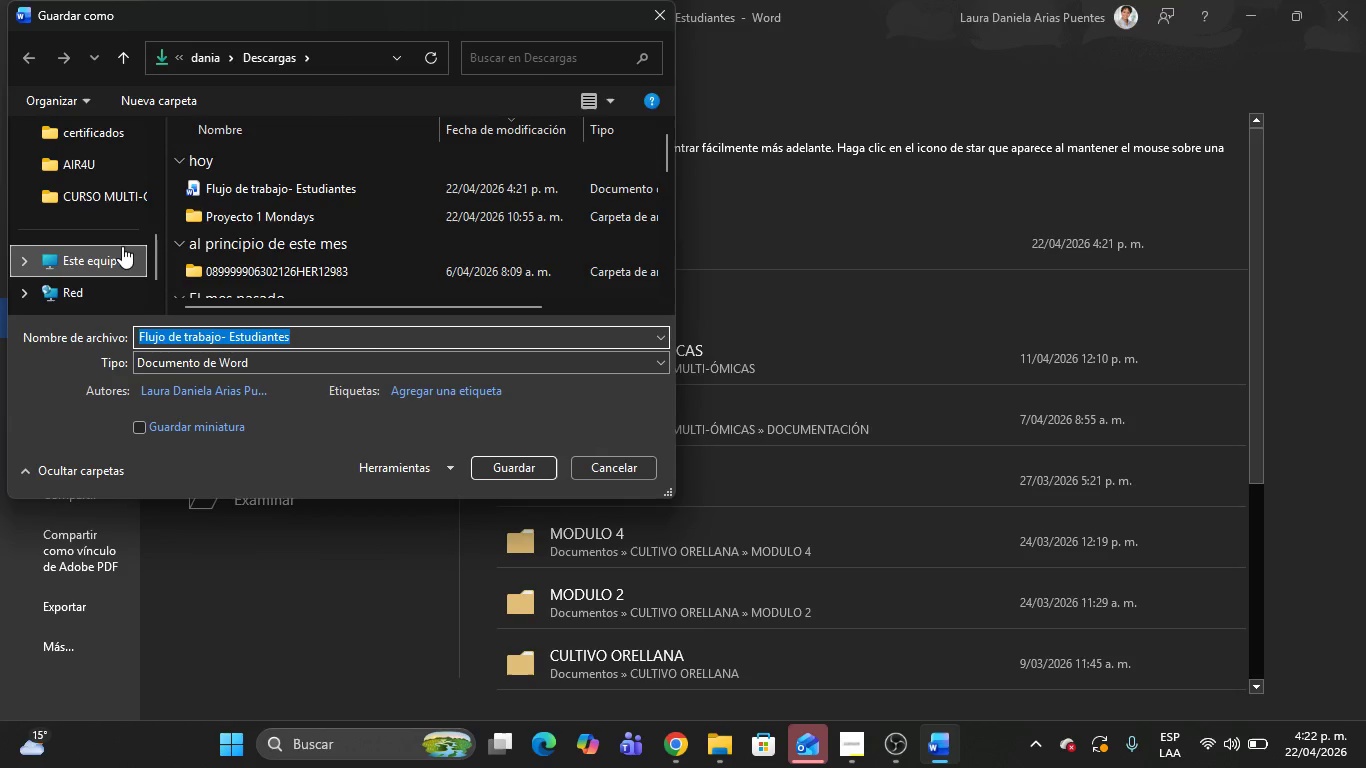 
left_click([167, 365])
 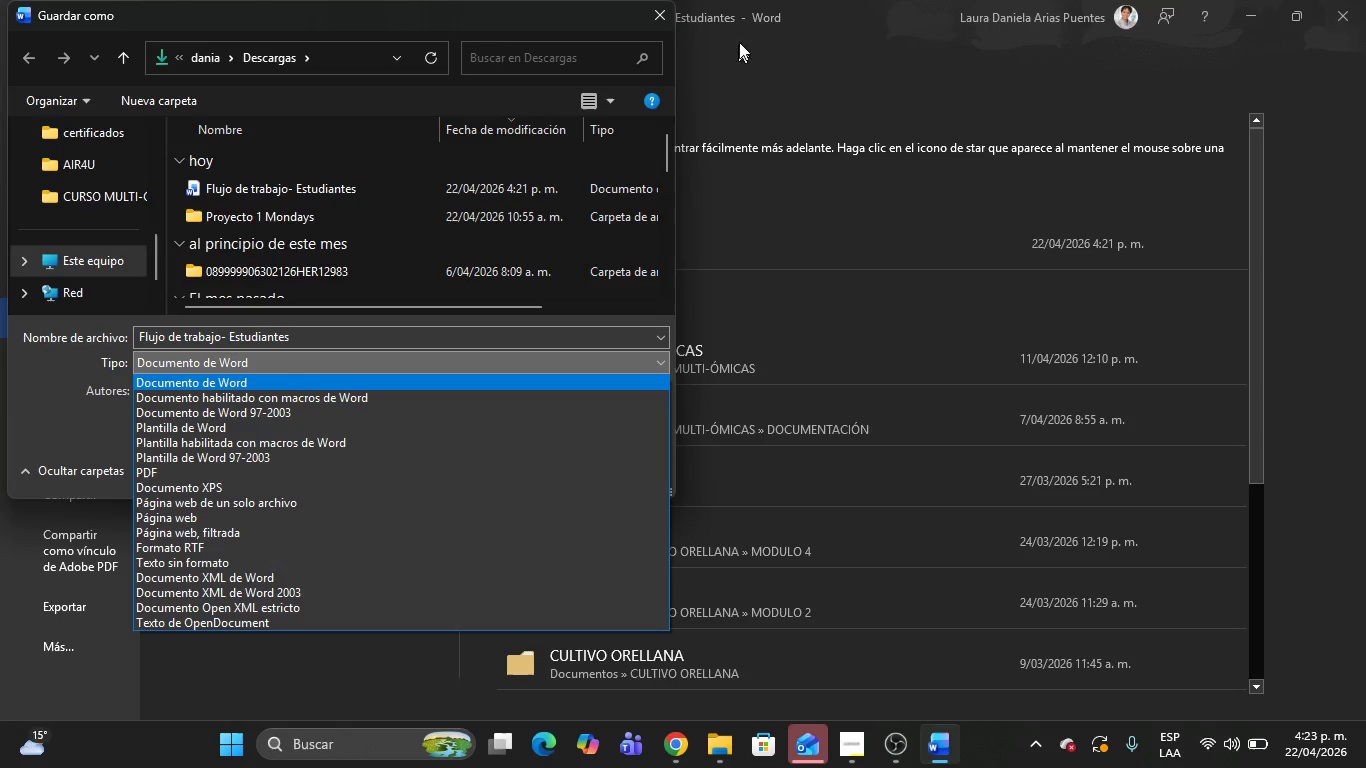 
left_click([662, 13])
 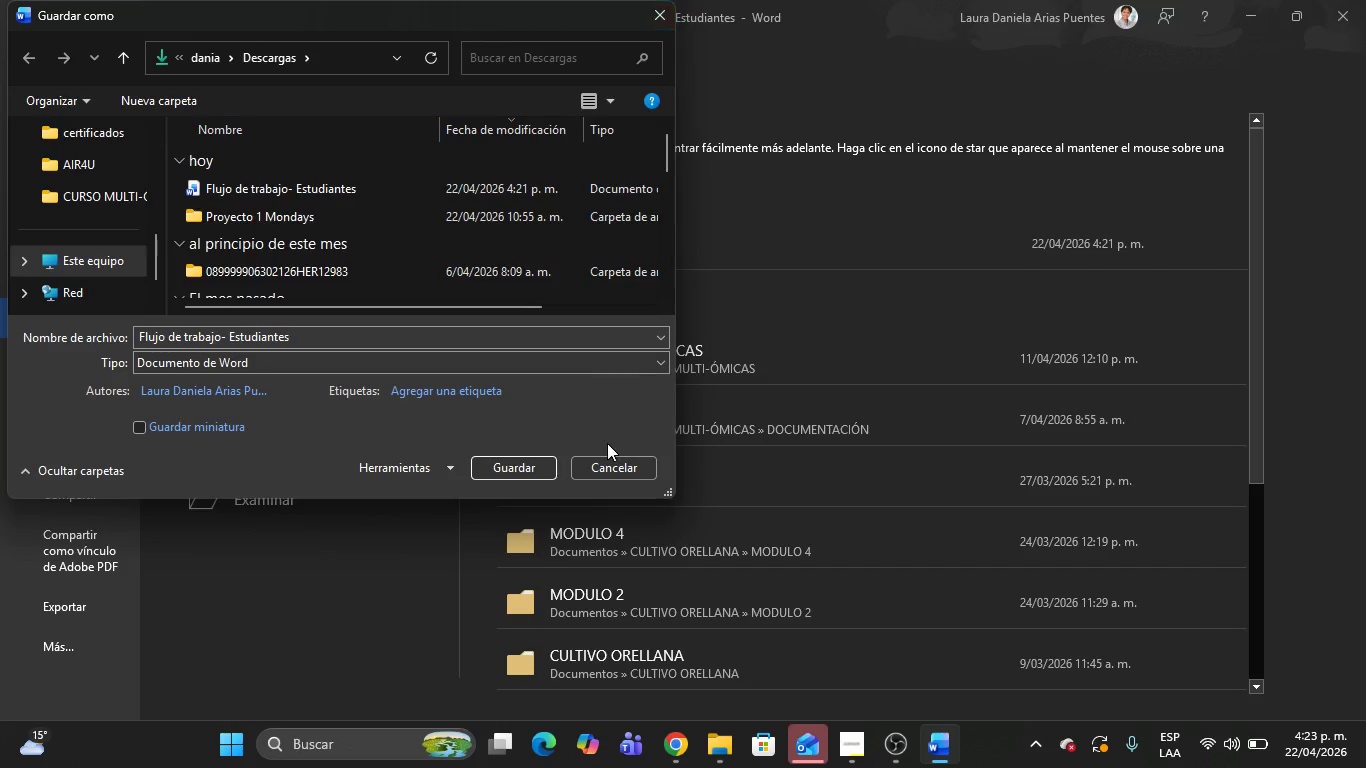 
left_click([614, 470])
 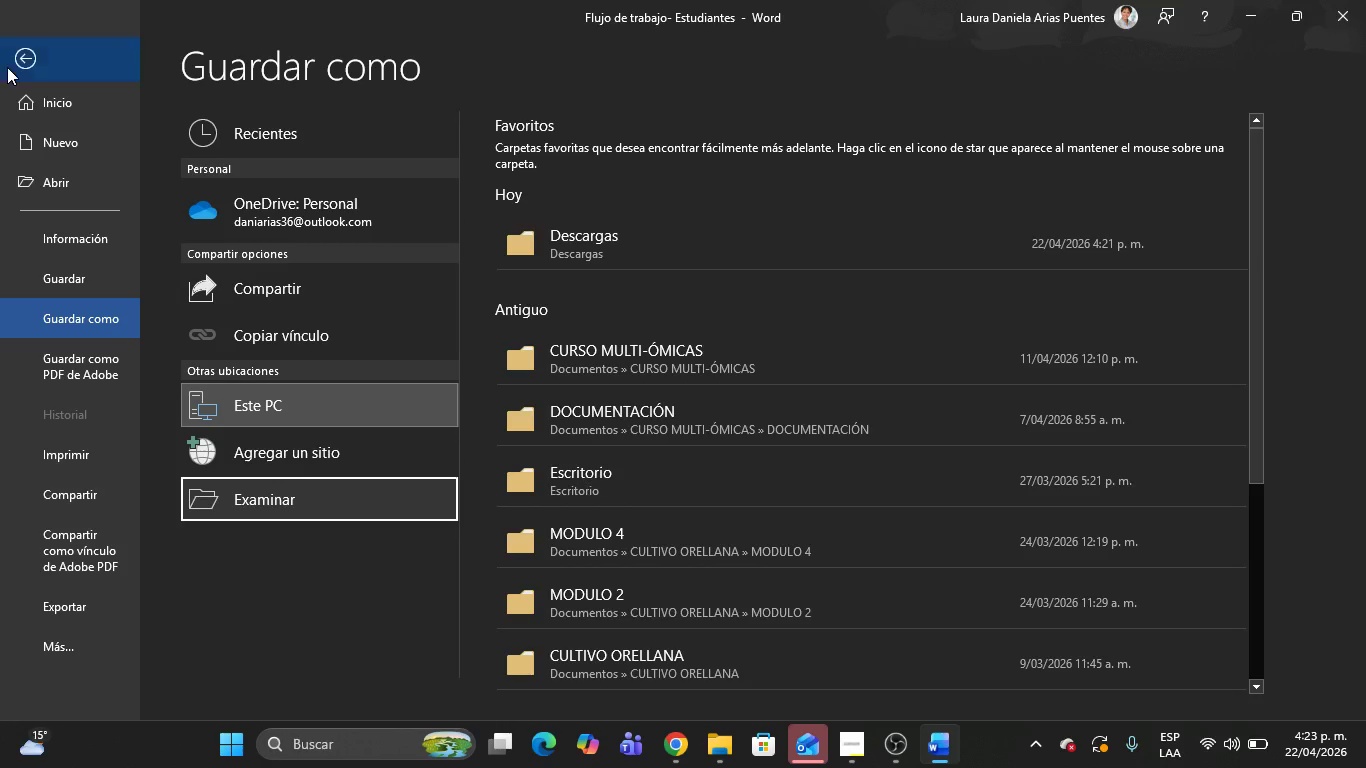 
left_click([24, 59])
 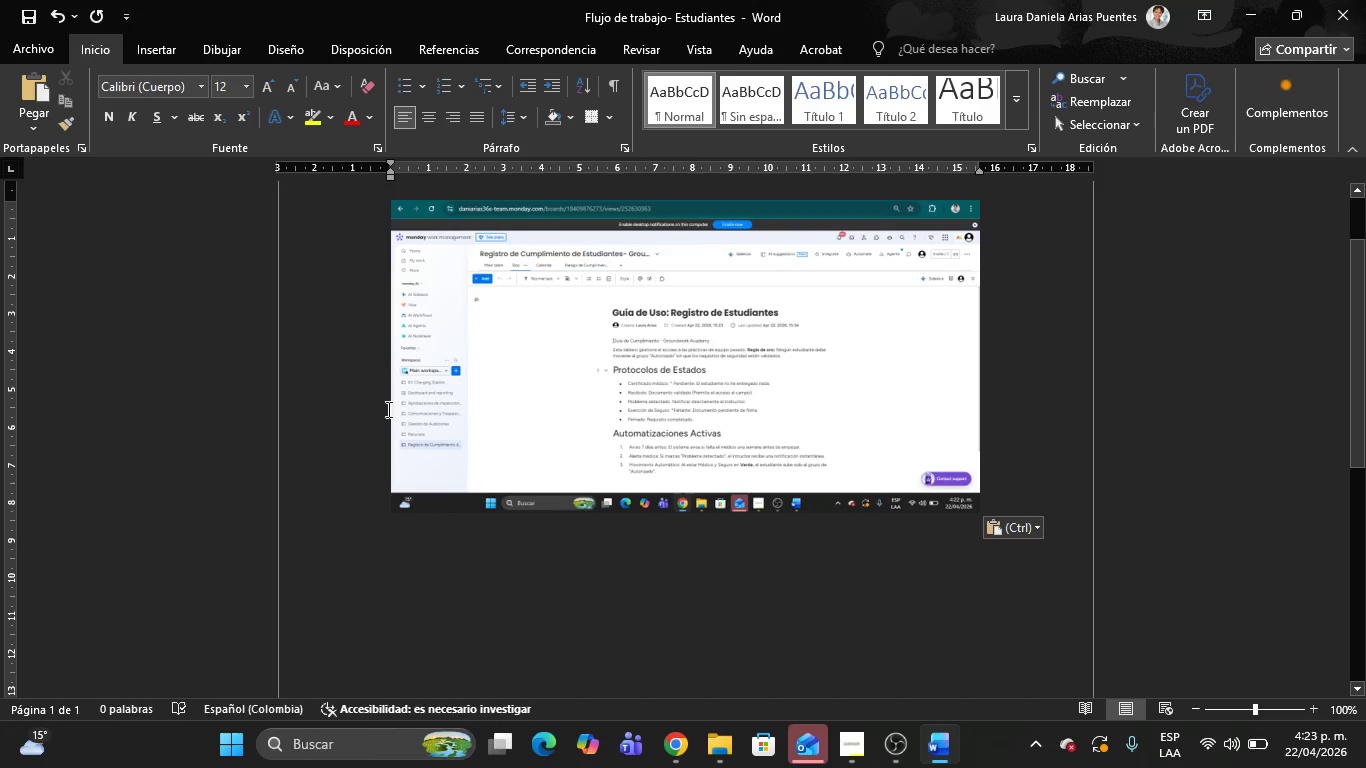 
key(Control+ControlLeft)
 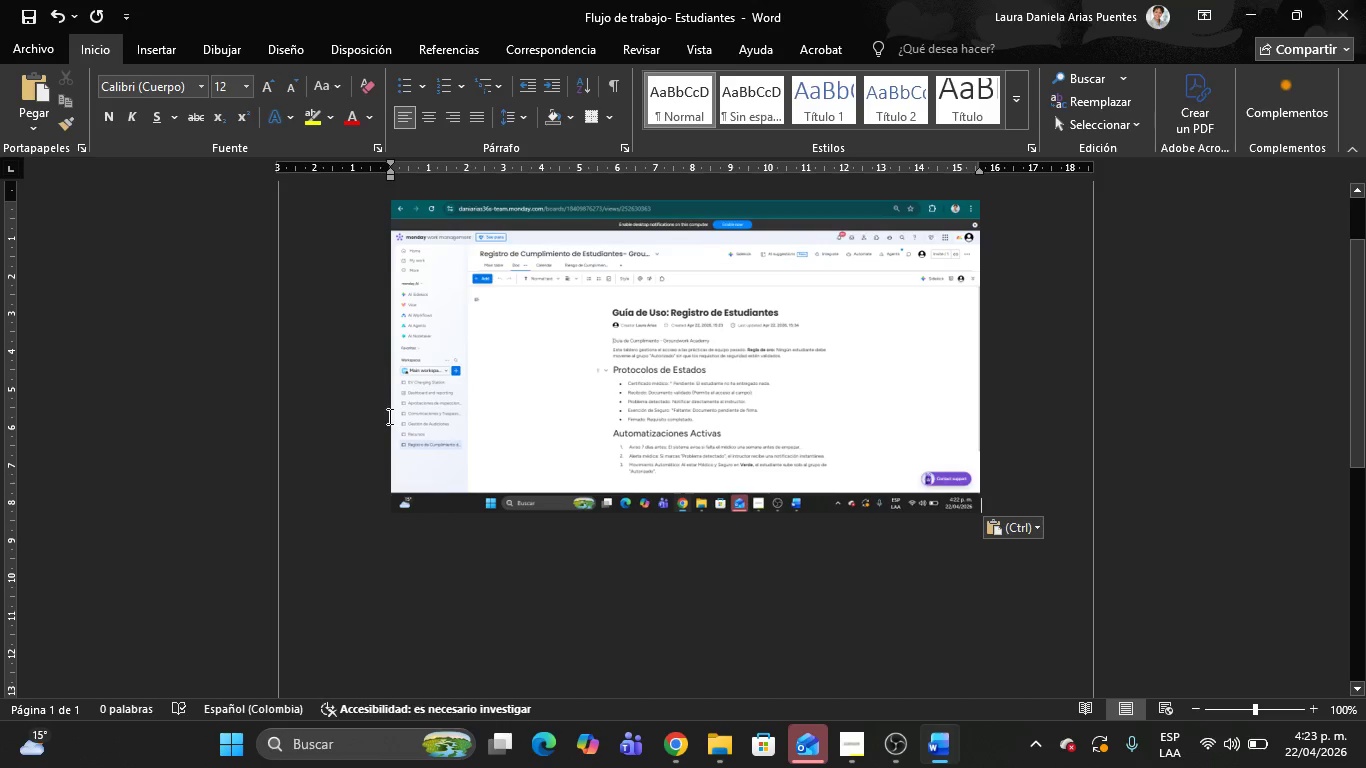 
key(Control+Z)
 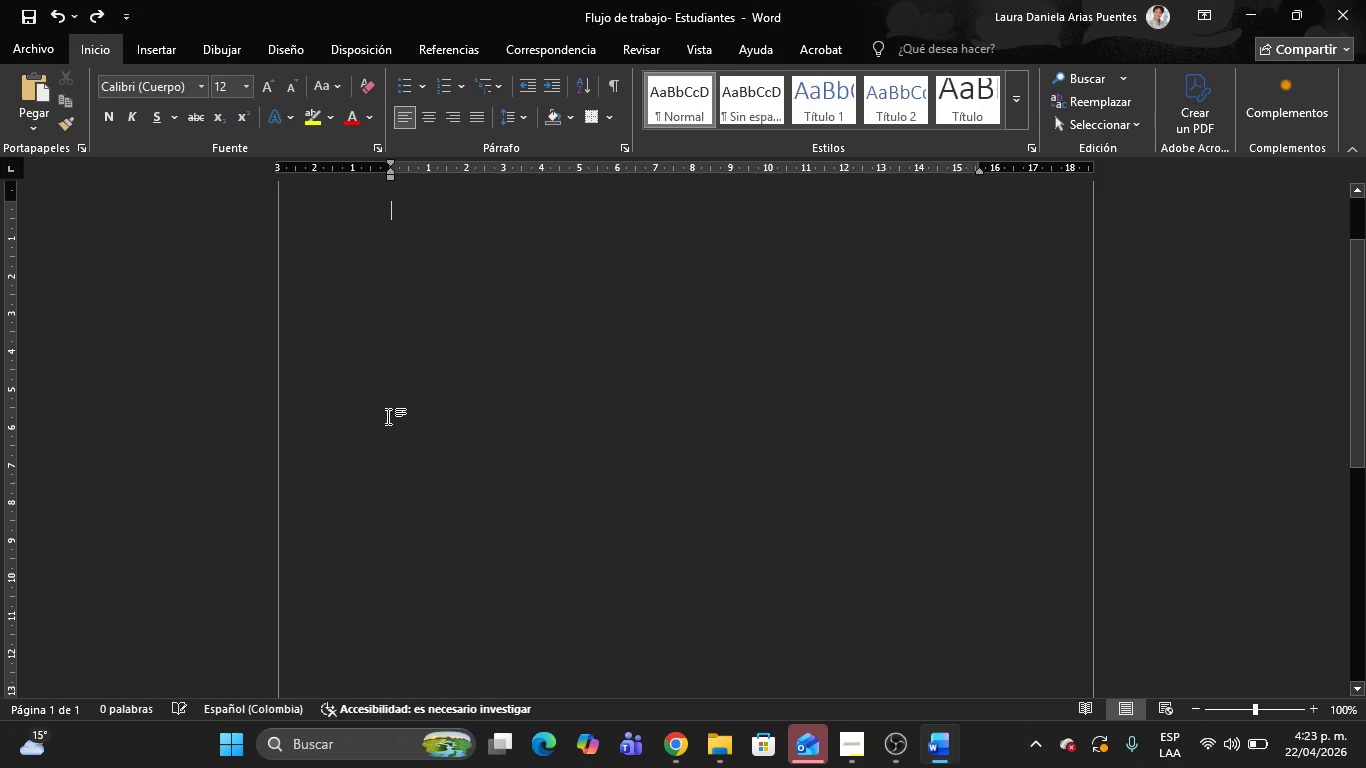 
key(Control+Z)
 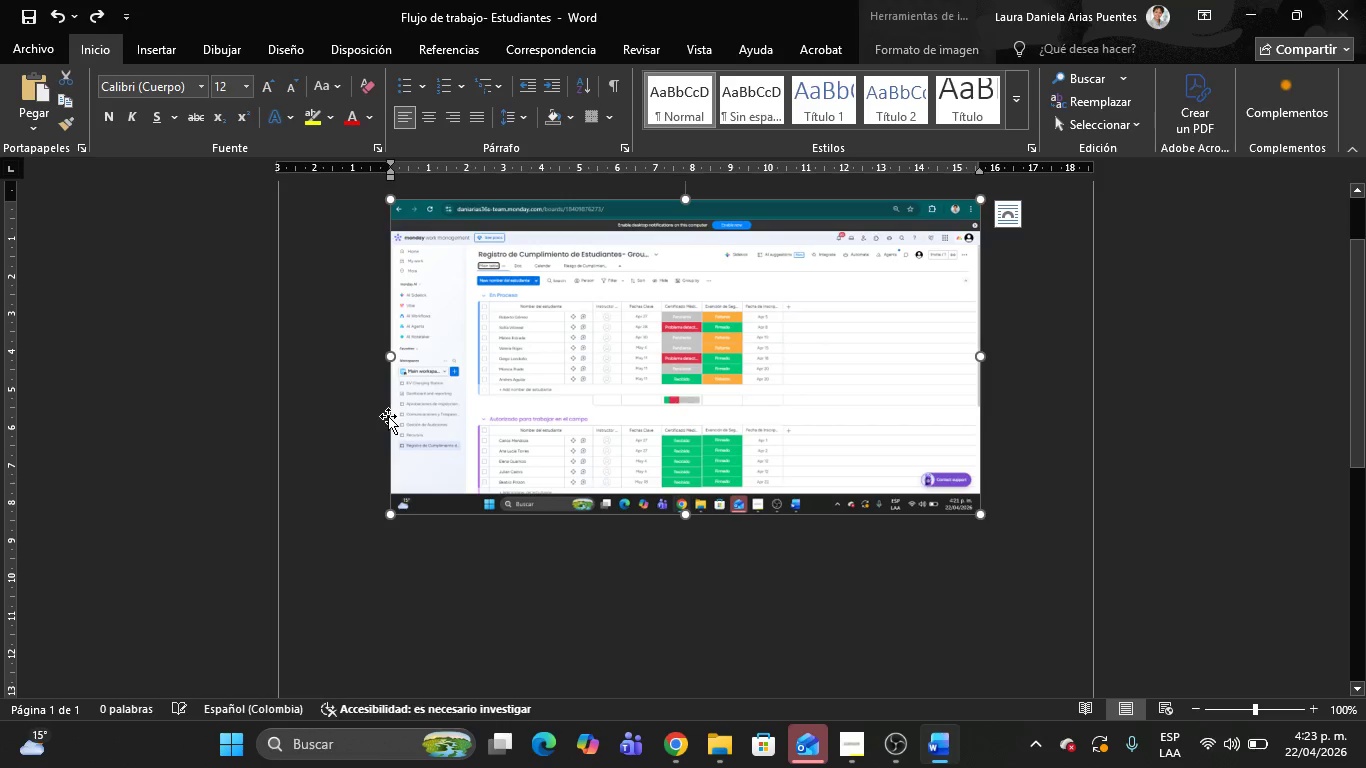 
key(Control+Z)
 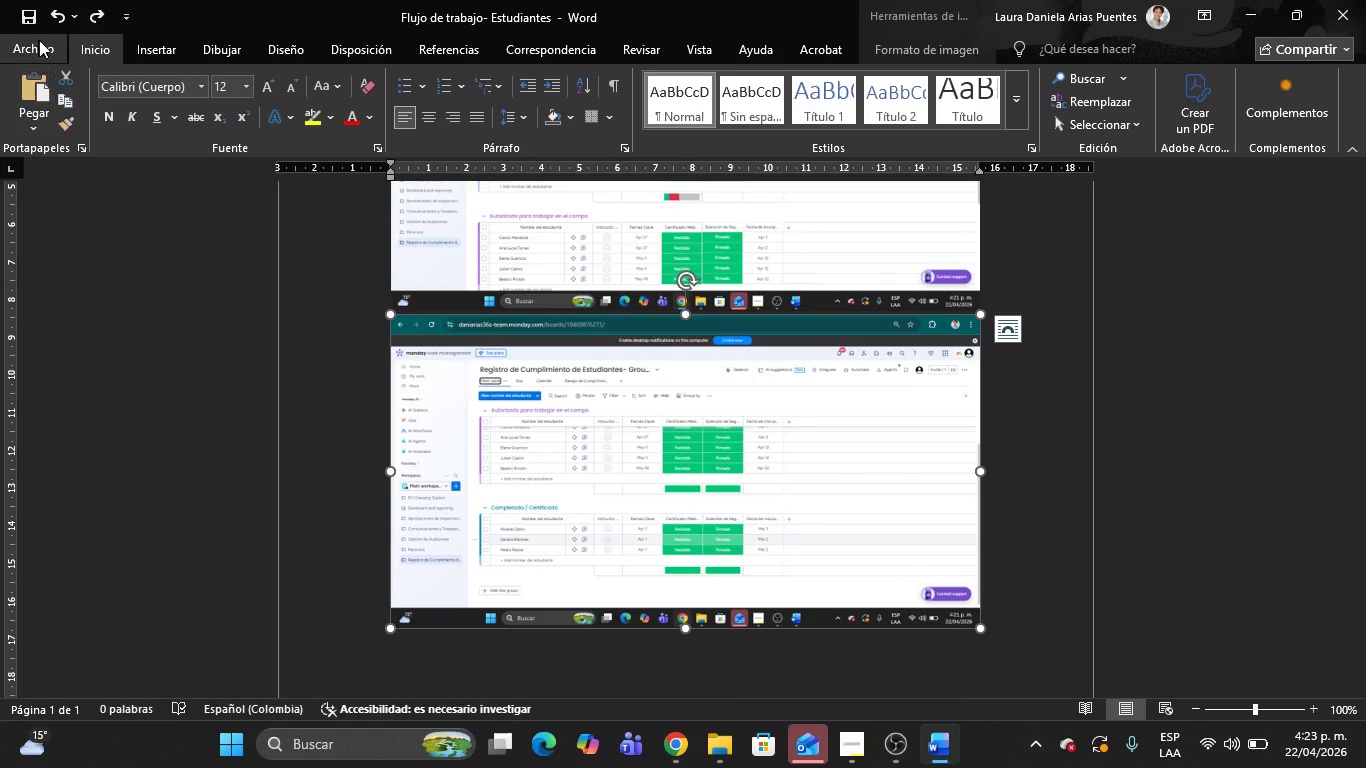 
left_click([42, 40])
 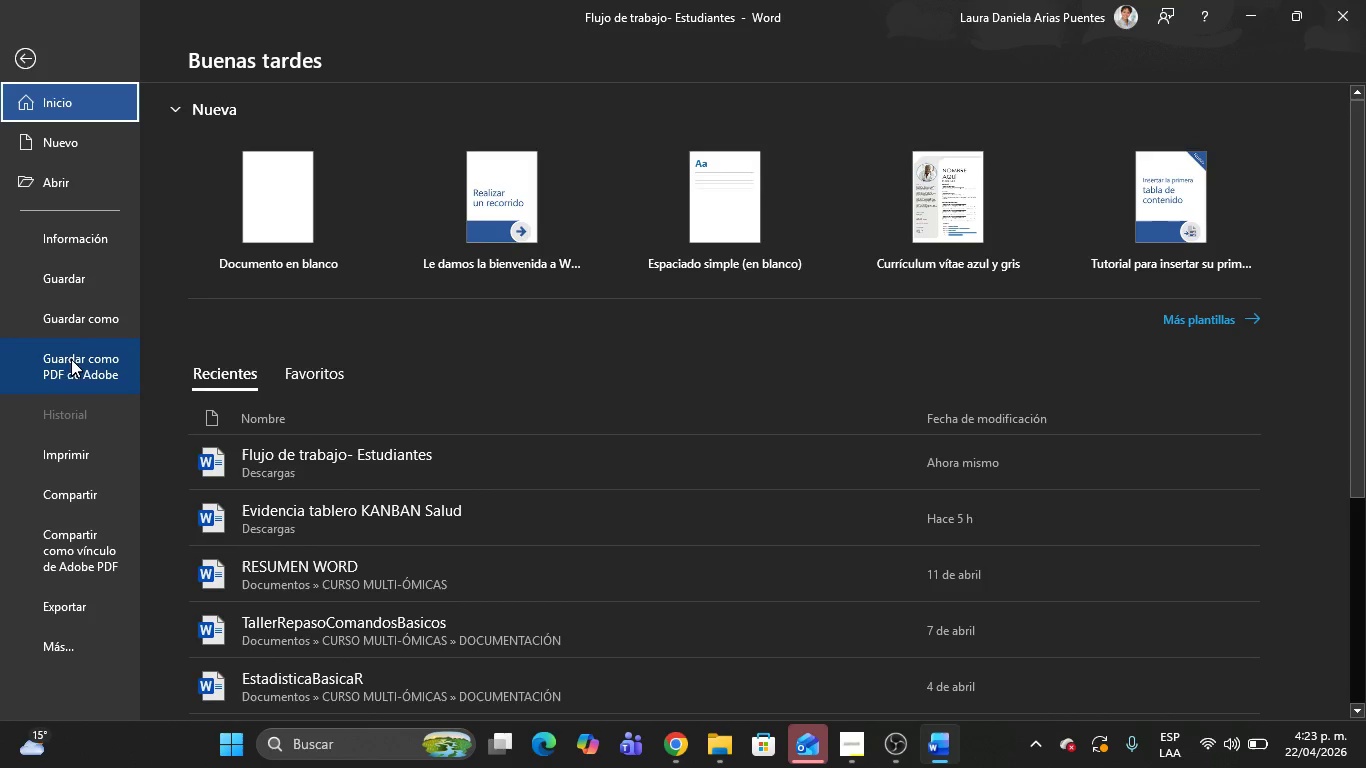 
left_click([70, 319])
 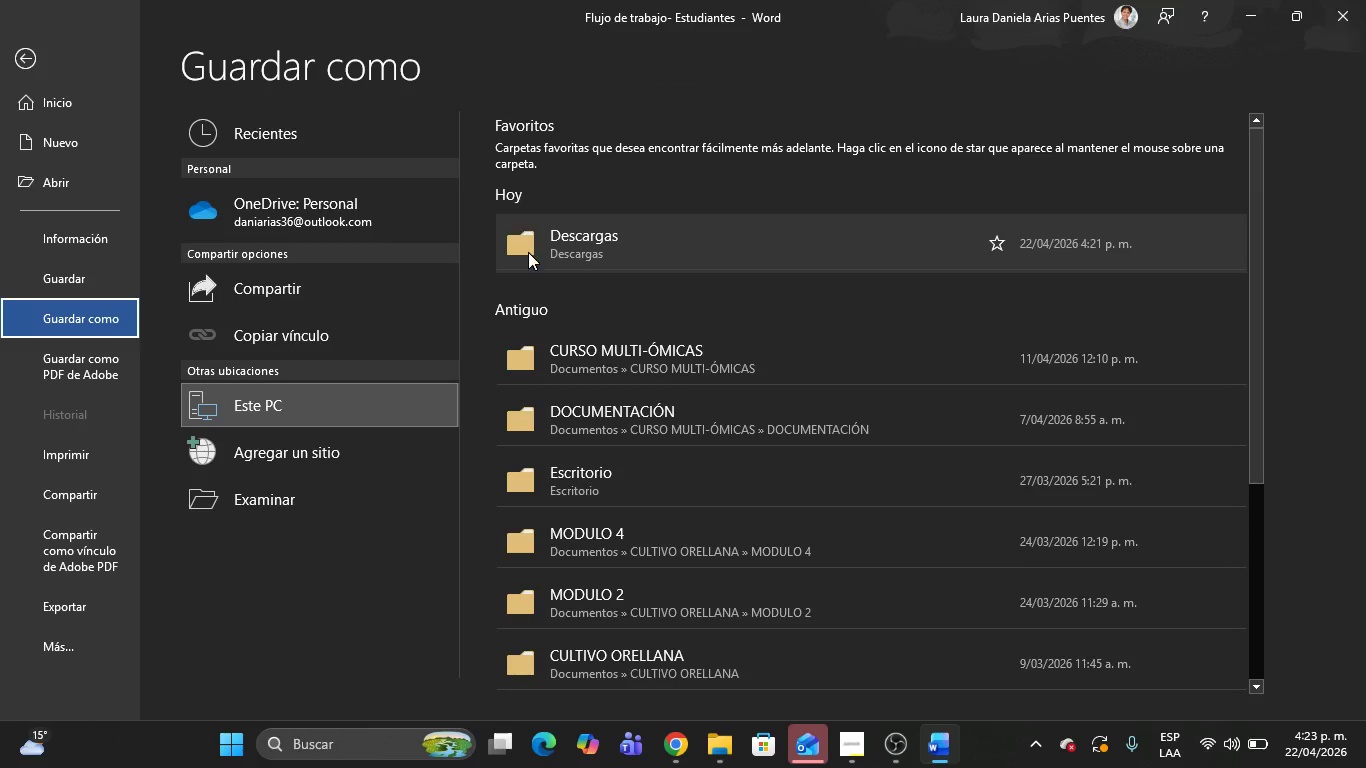 
double_click([529, 252])
 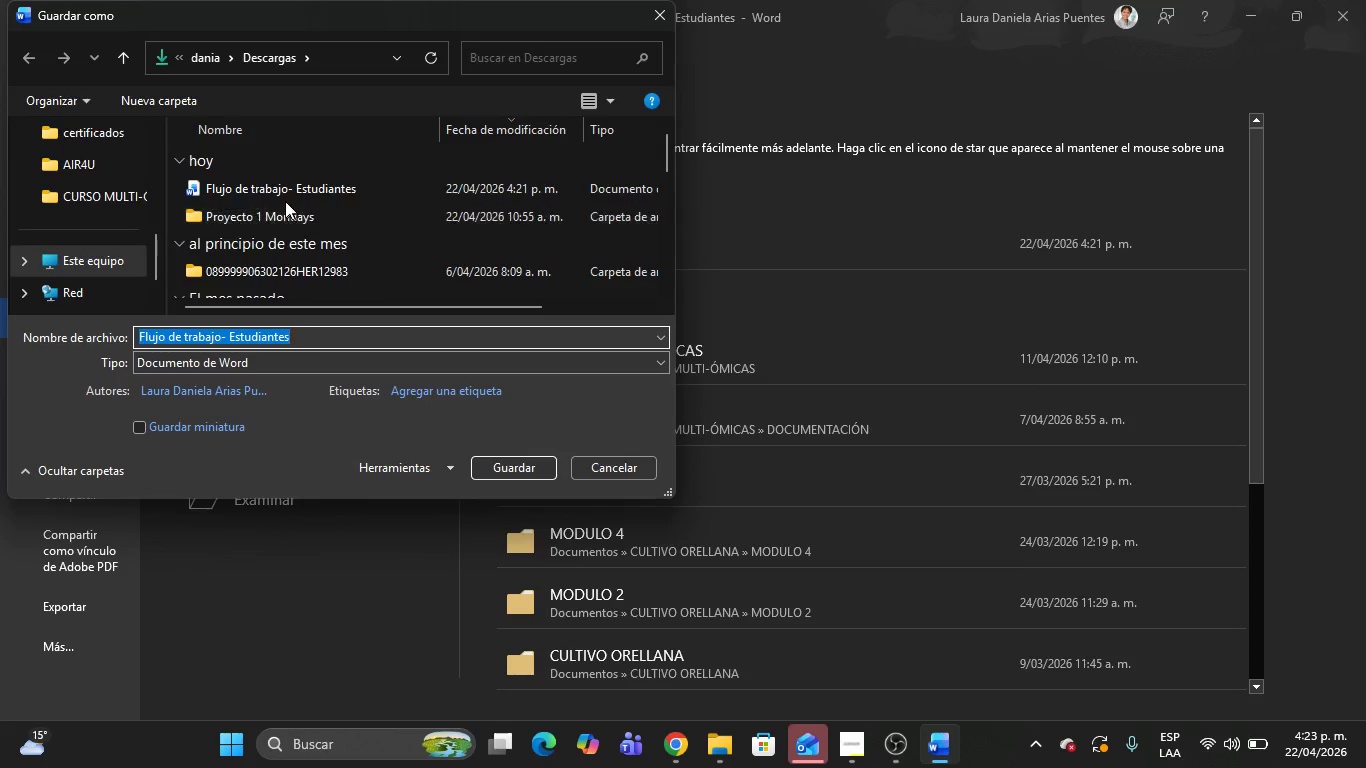 
left_click([278, 193])
 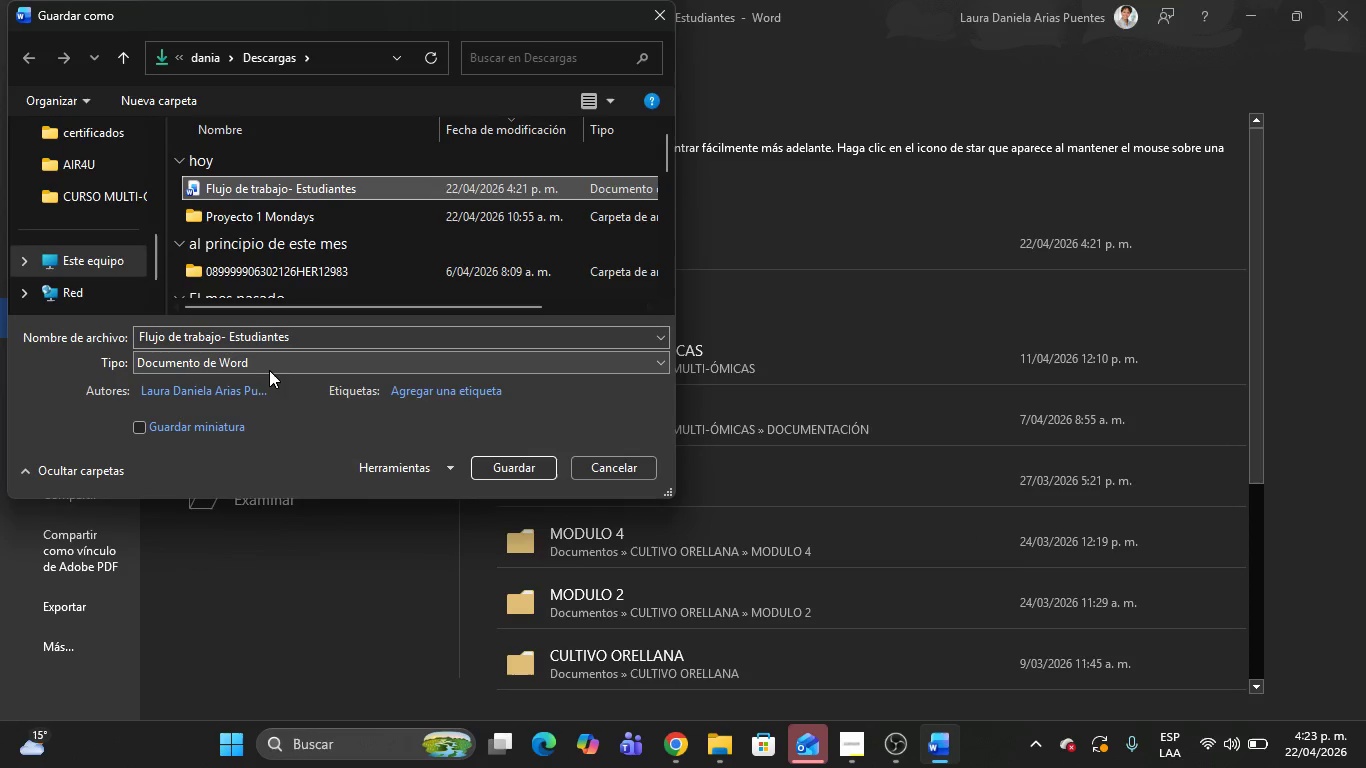 
left_click([262, 361])
 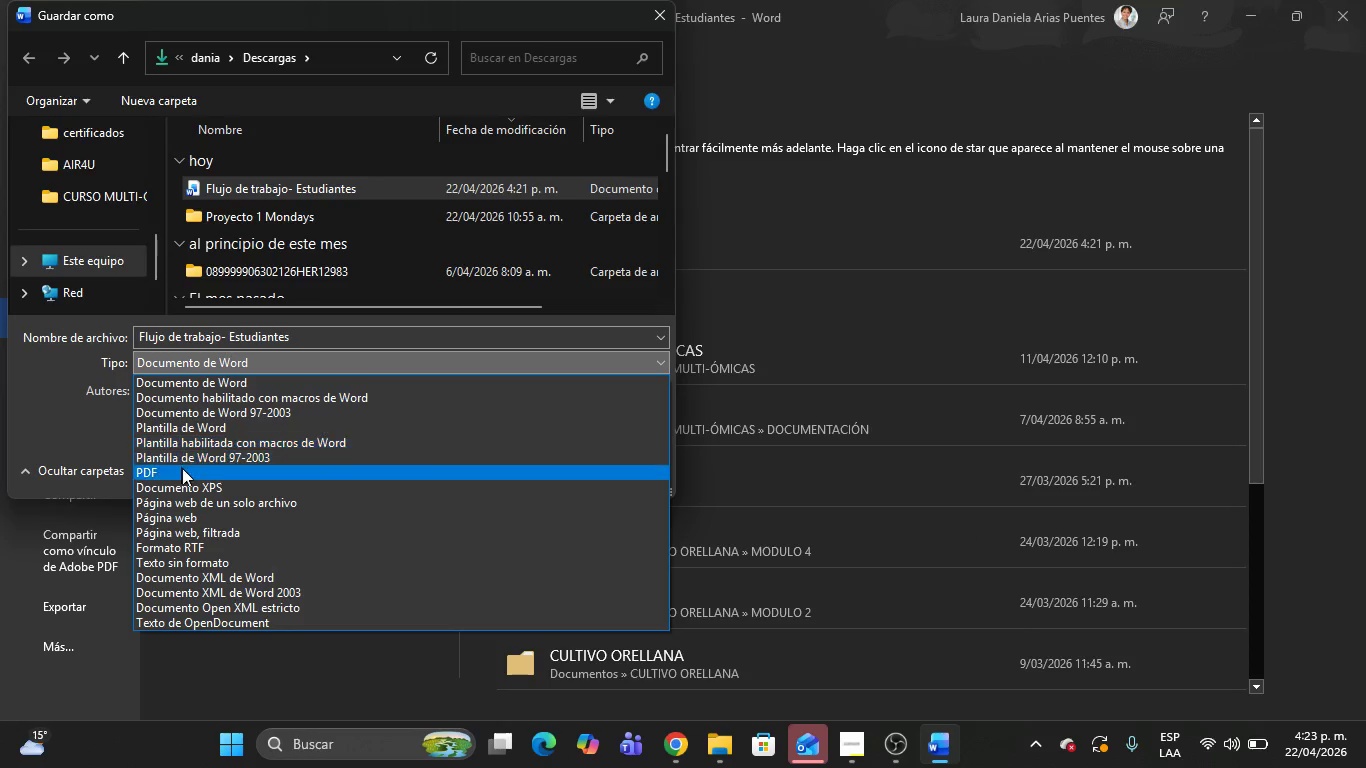 
left_click([184, 472])
 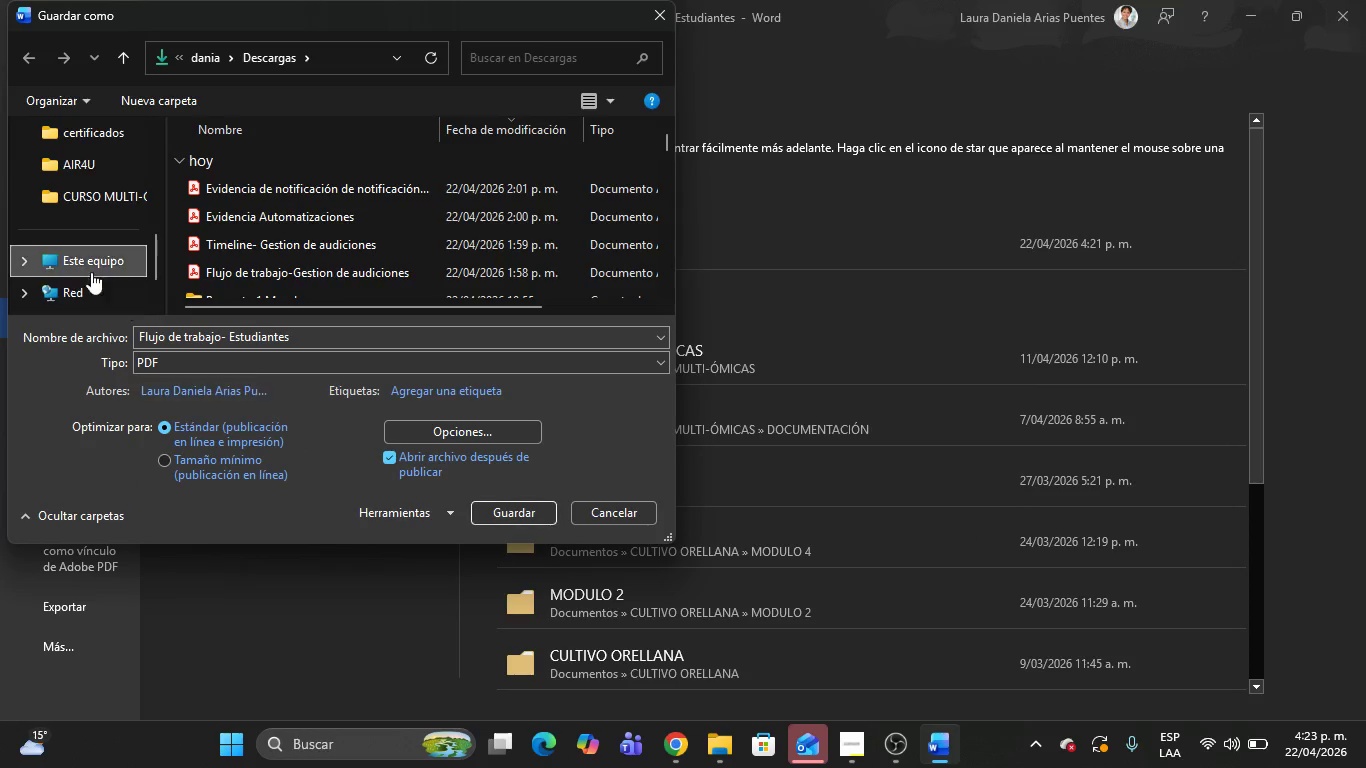 
scroll: coordinate [89, 239], scroll_direction: down, amount: 1.0
 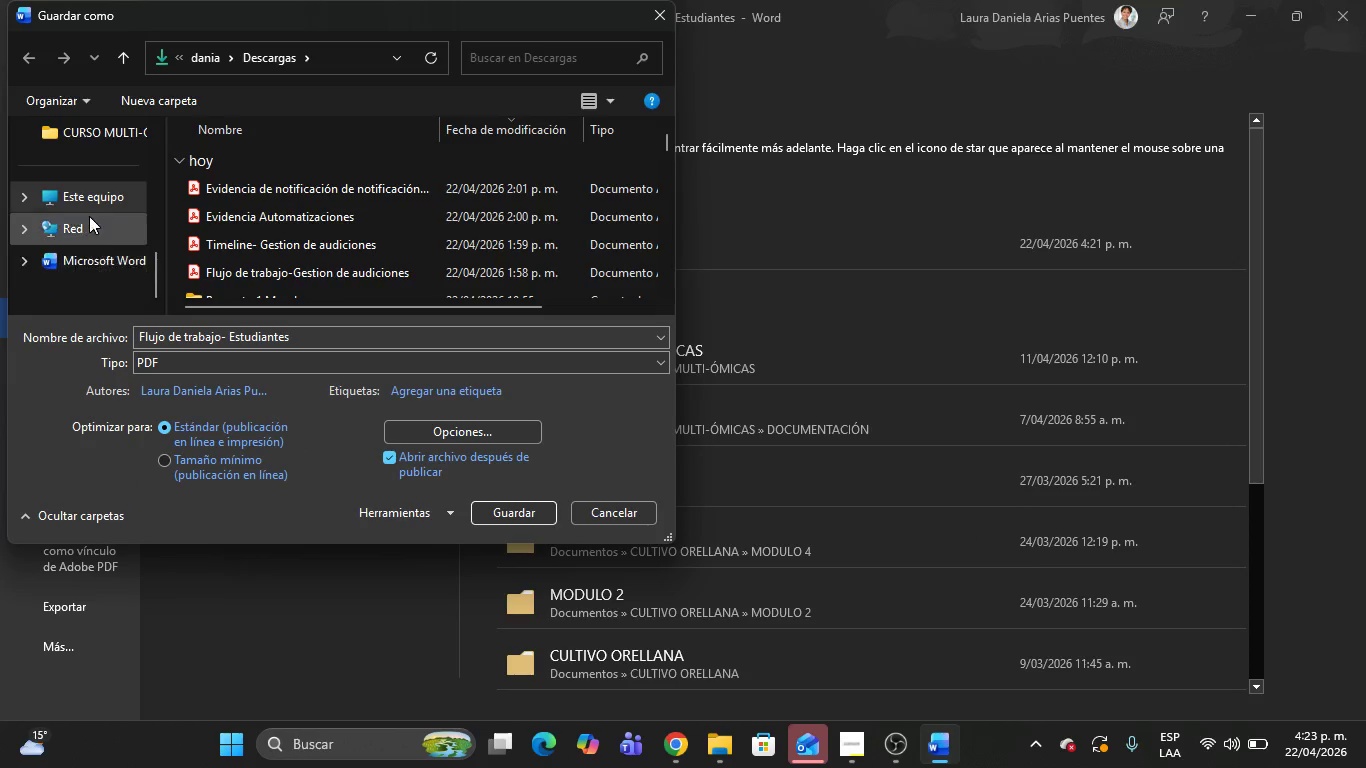 
scroll: coordinate [88, 176], scroll_direction: up, amount: 4.0
 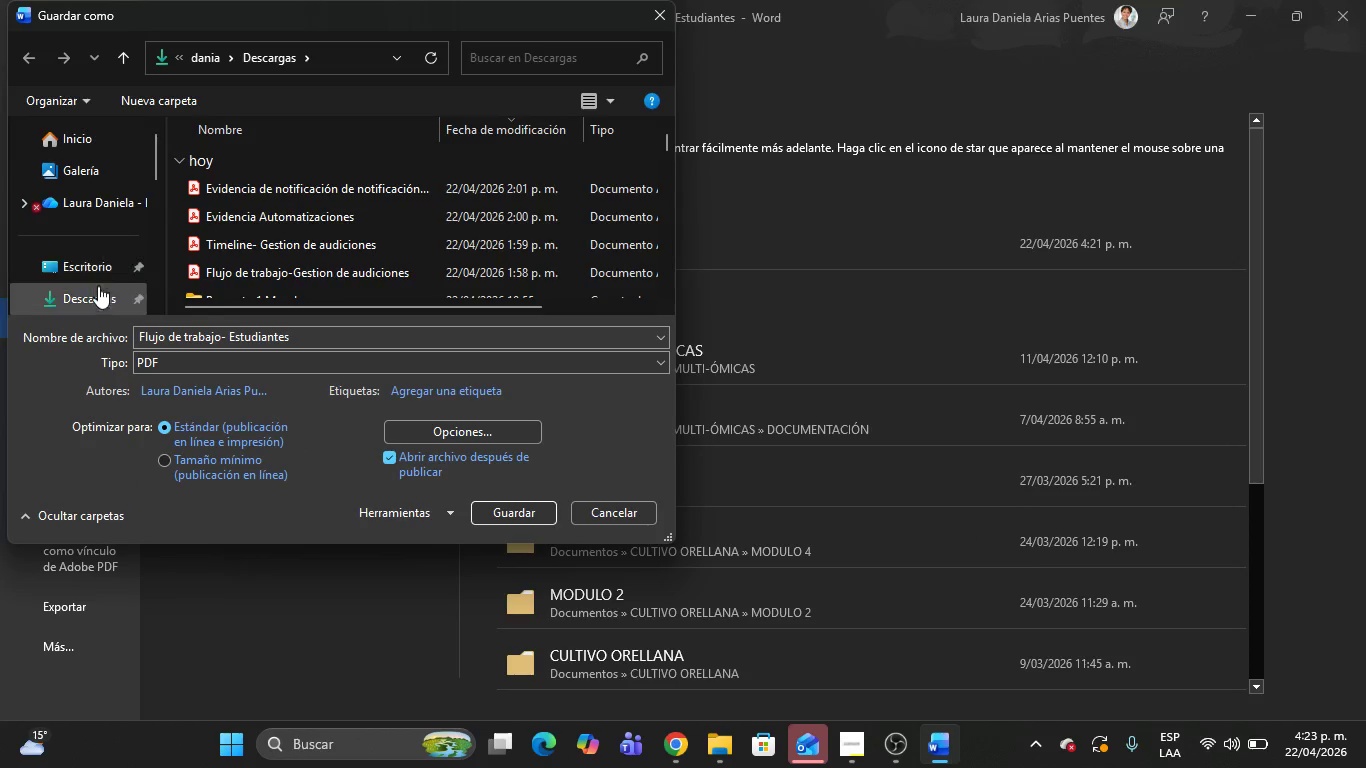 
left_click([99, 296])
 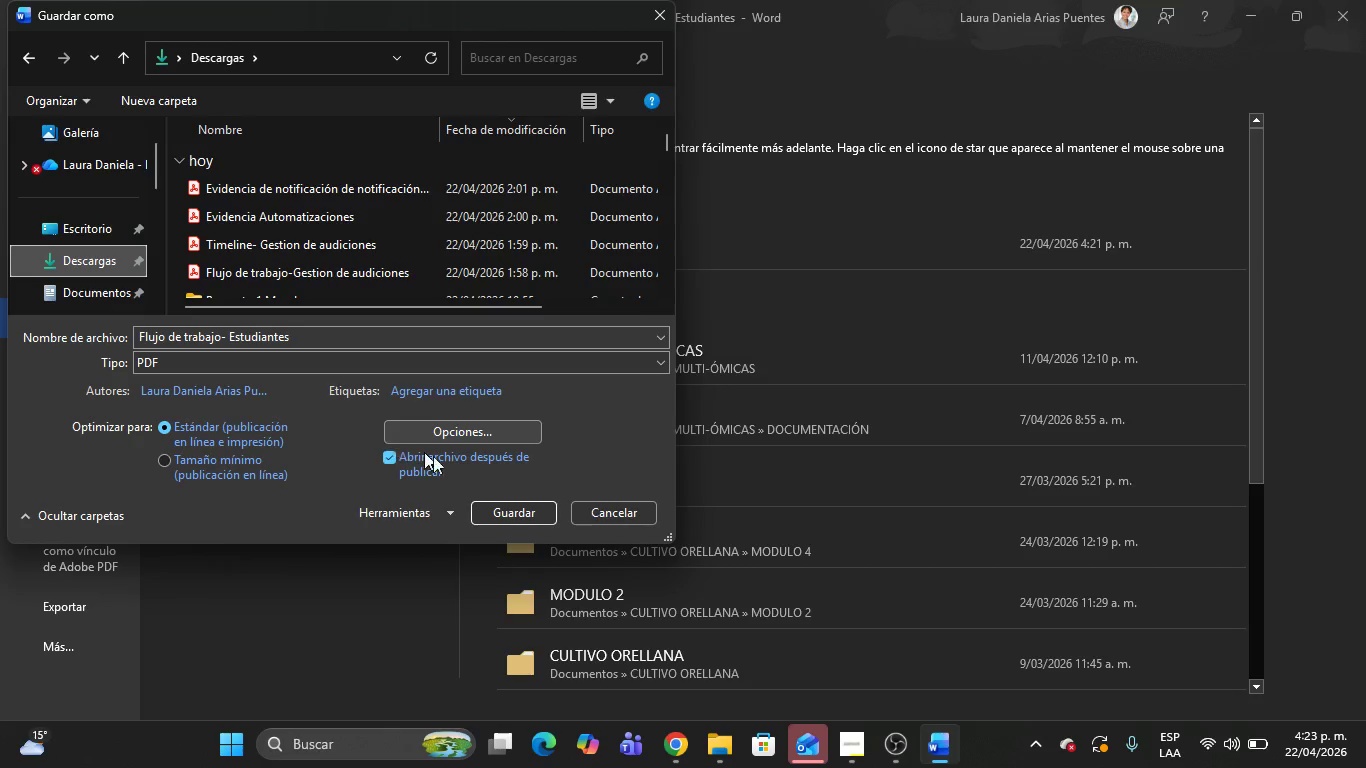 
left_click([510, 513])
 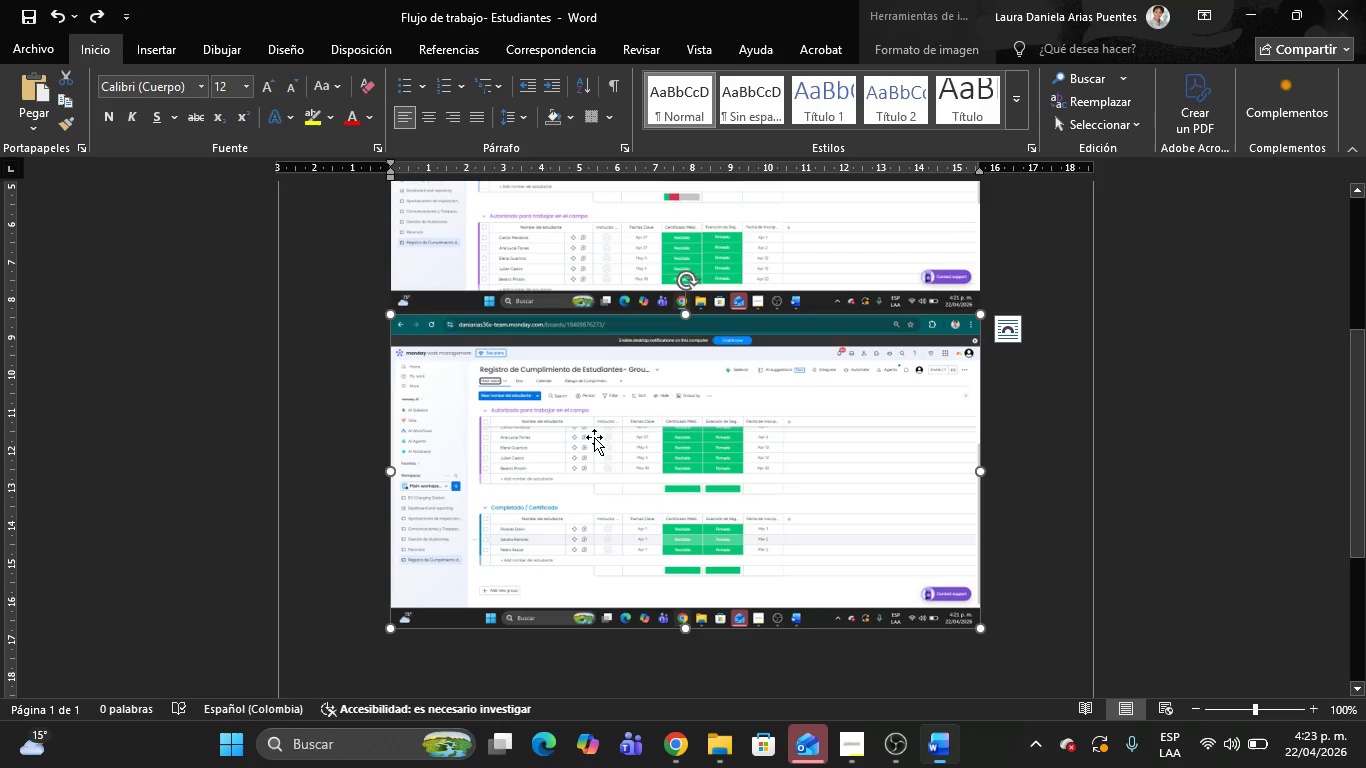 
mouse_move([636, 402])
 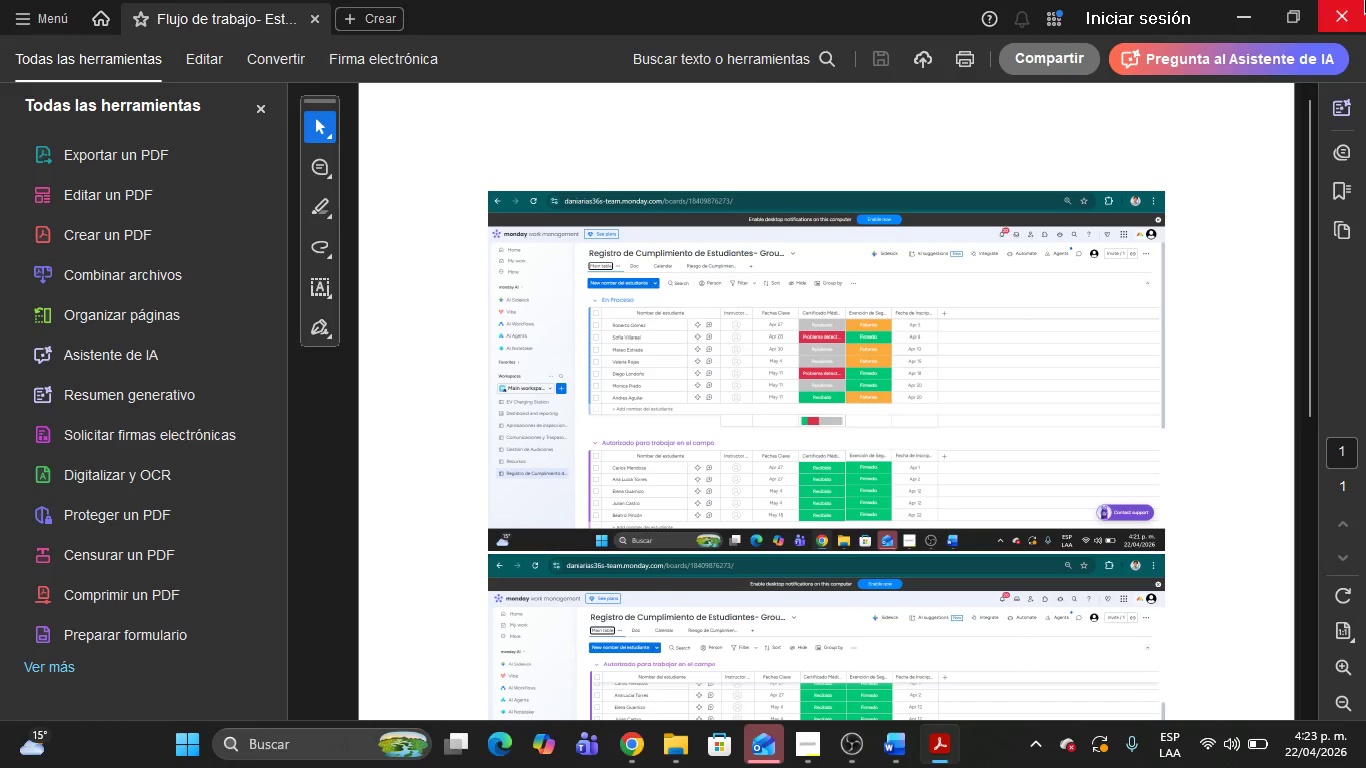 
left_click([1365, 0])
 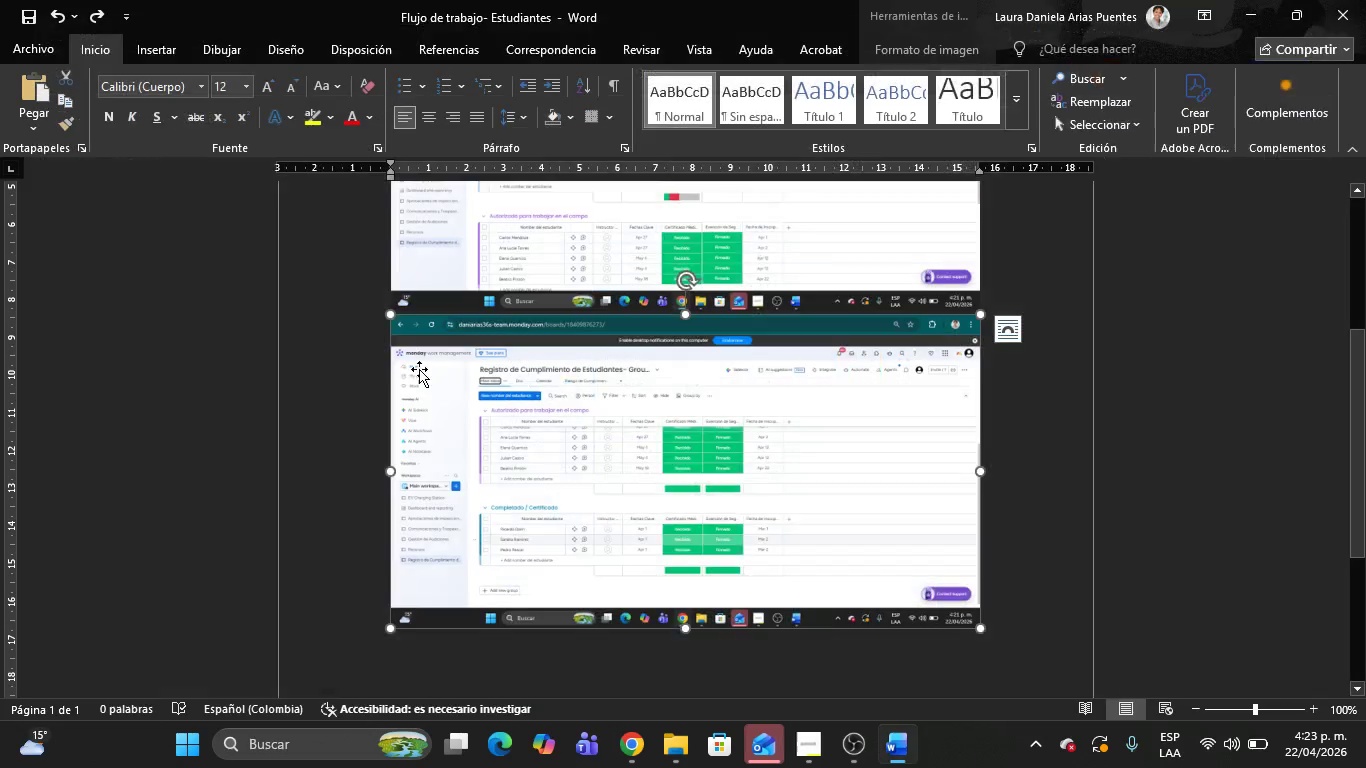 
left_click([600, 490])
 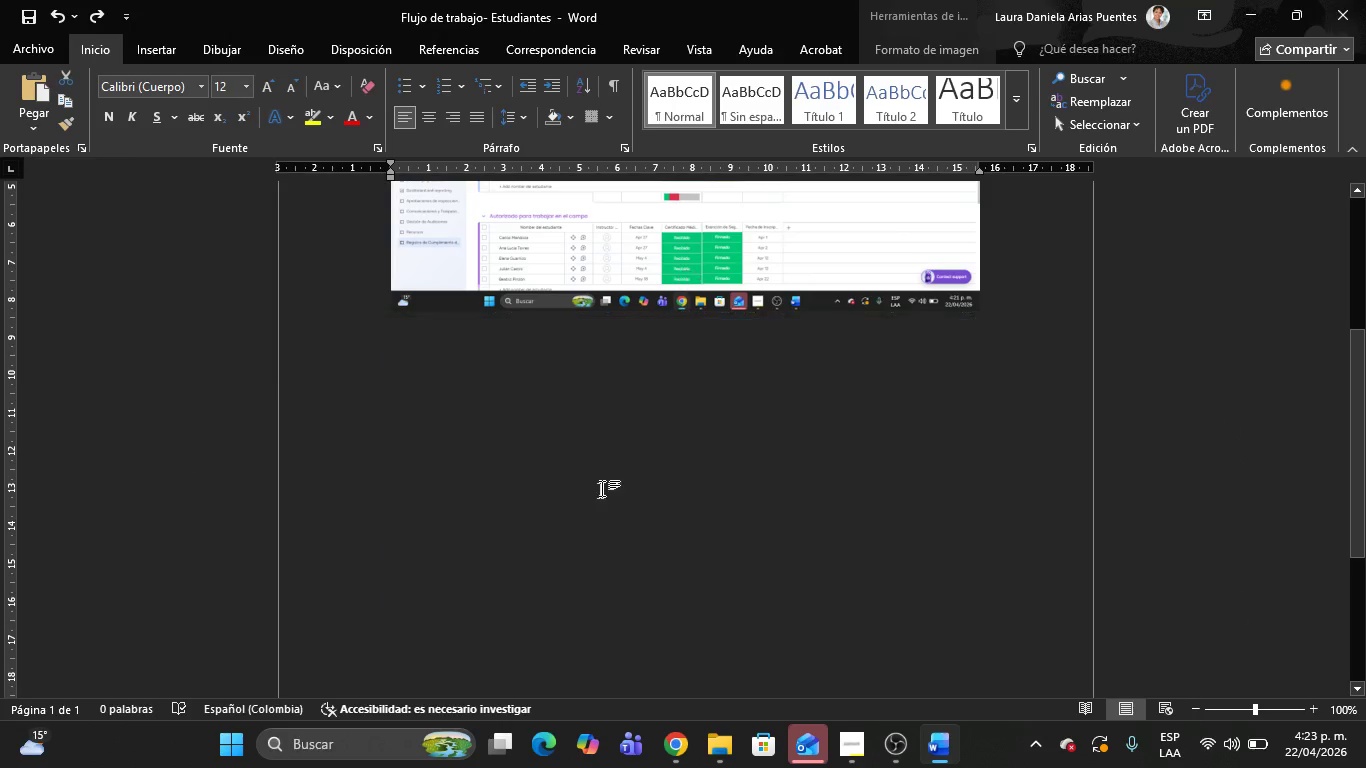 
key(Delete)
 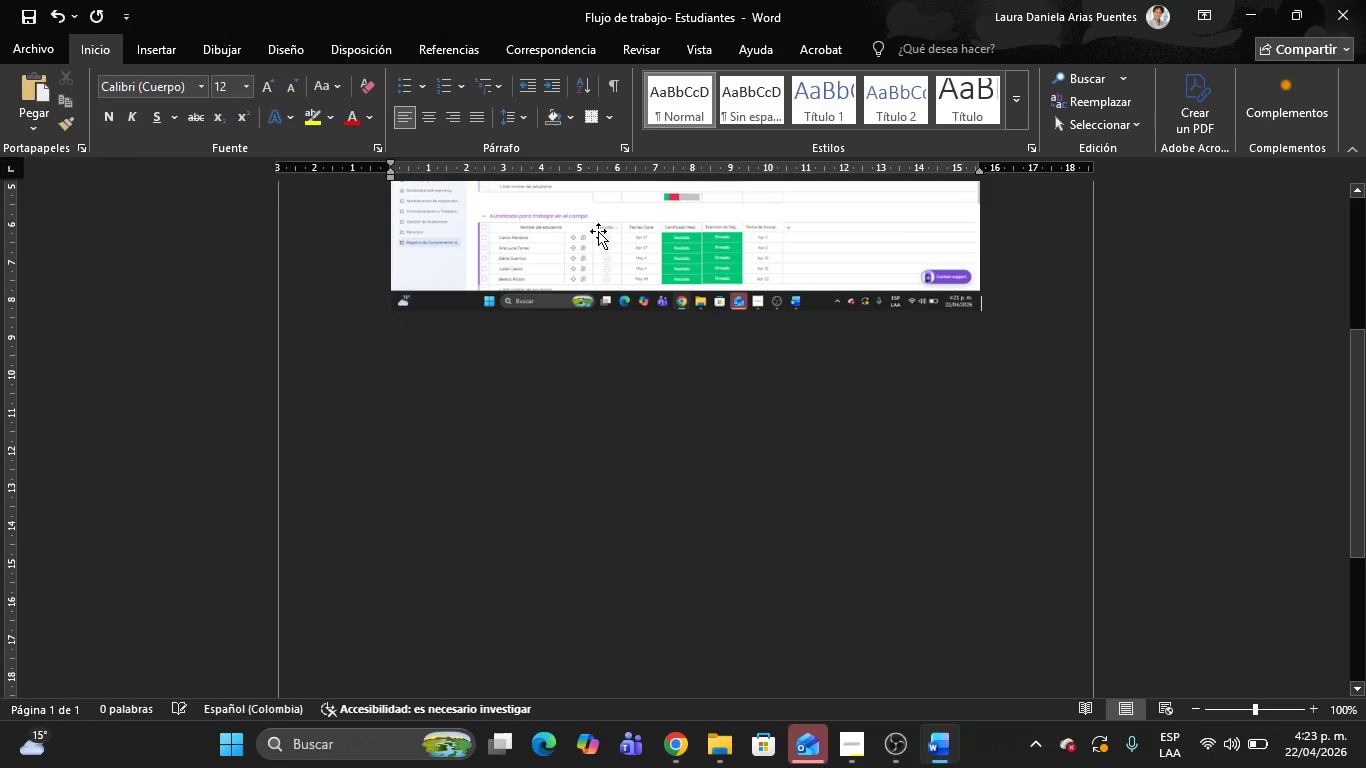 
left_click([598, 231])
 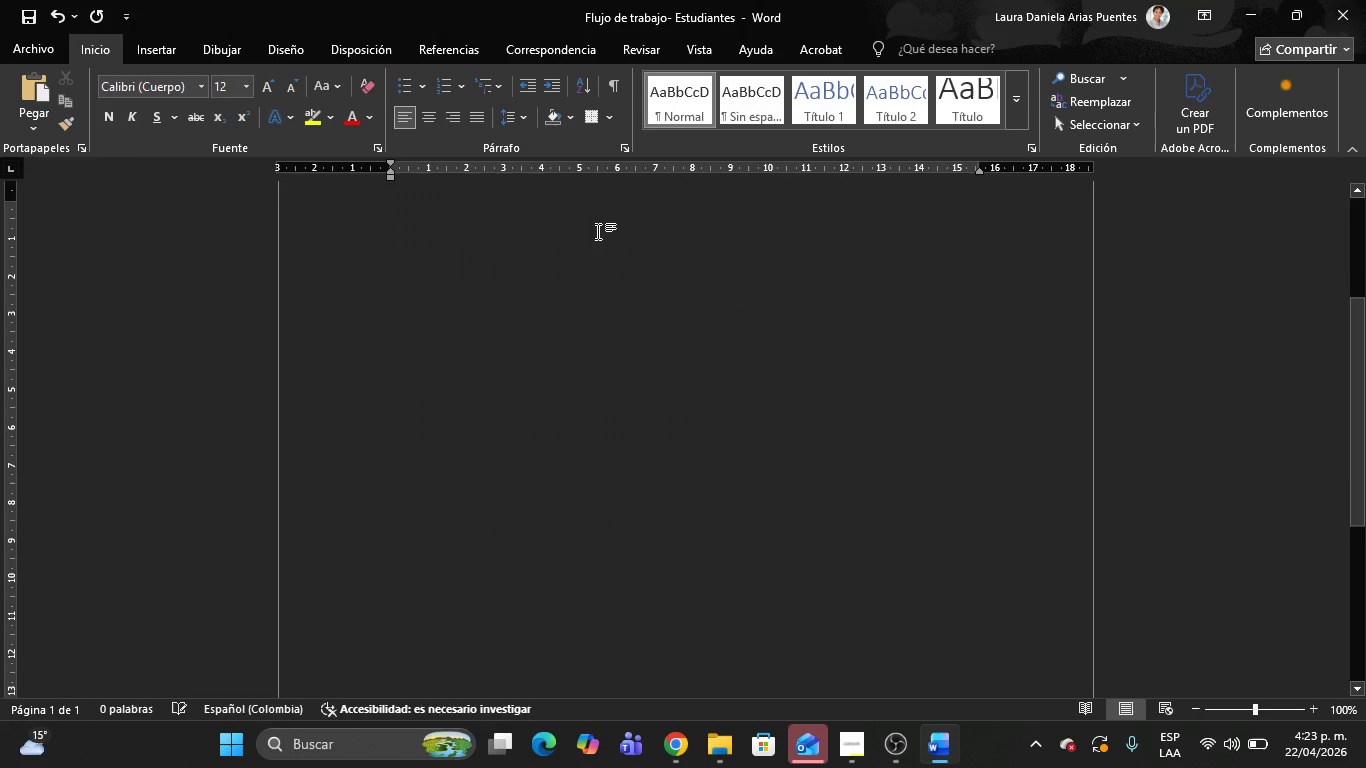 
key(Delete)
 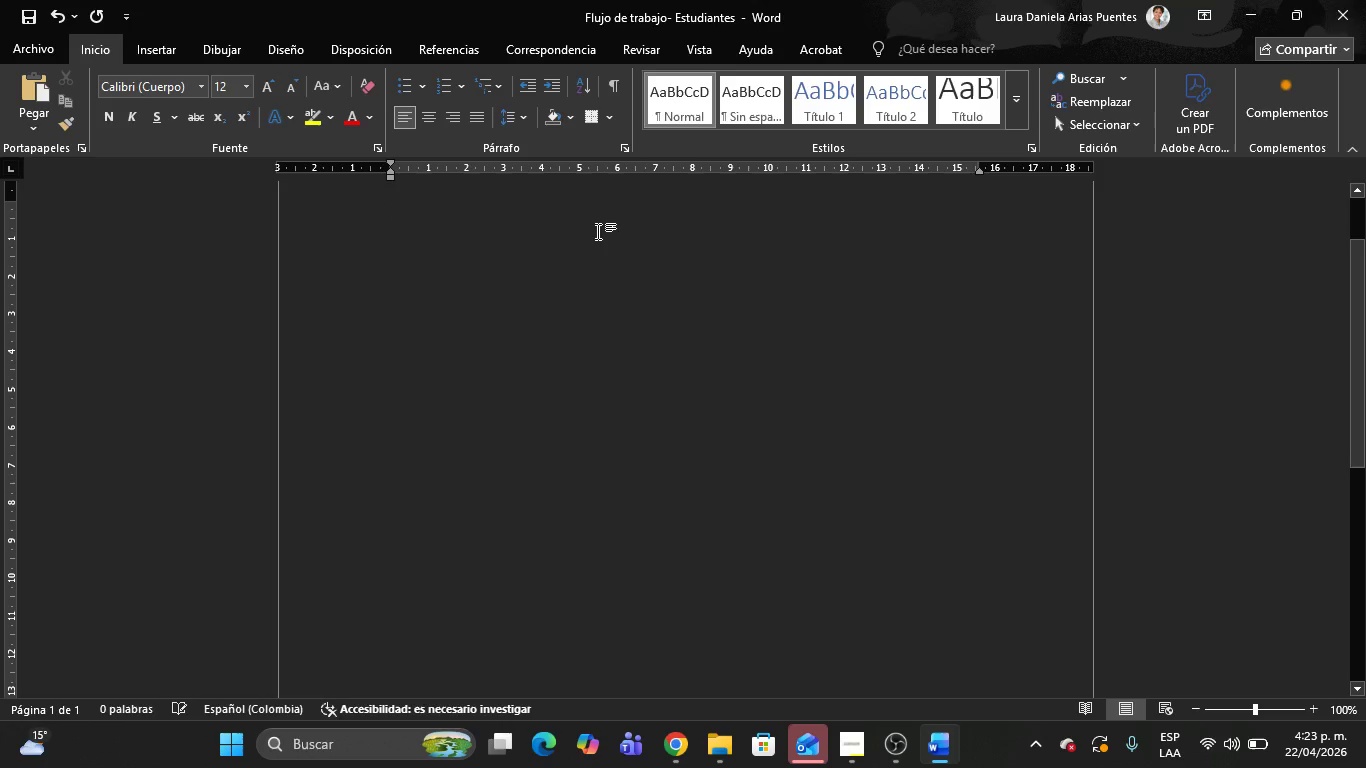 
key(Control+V)
 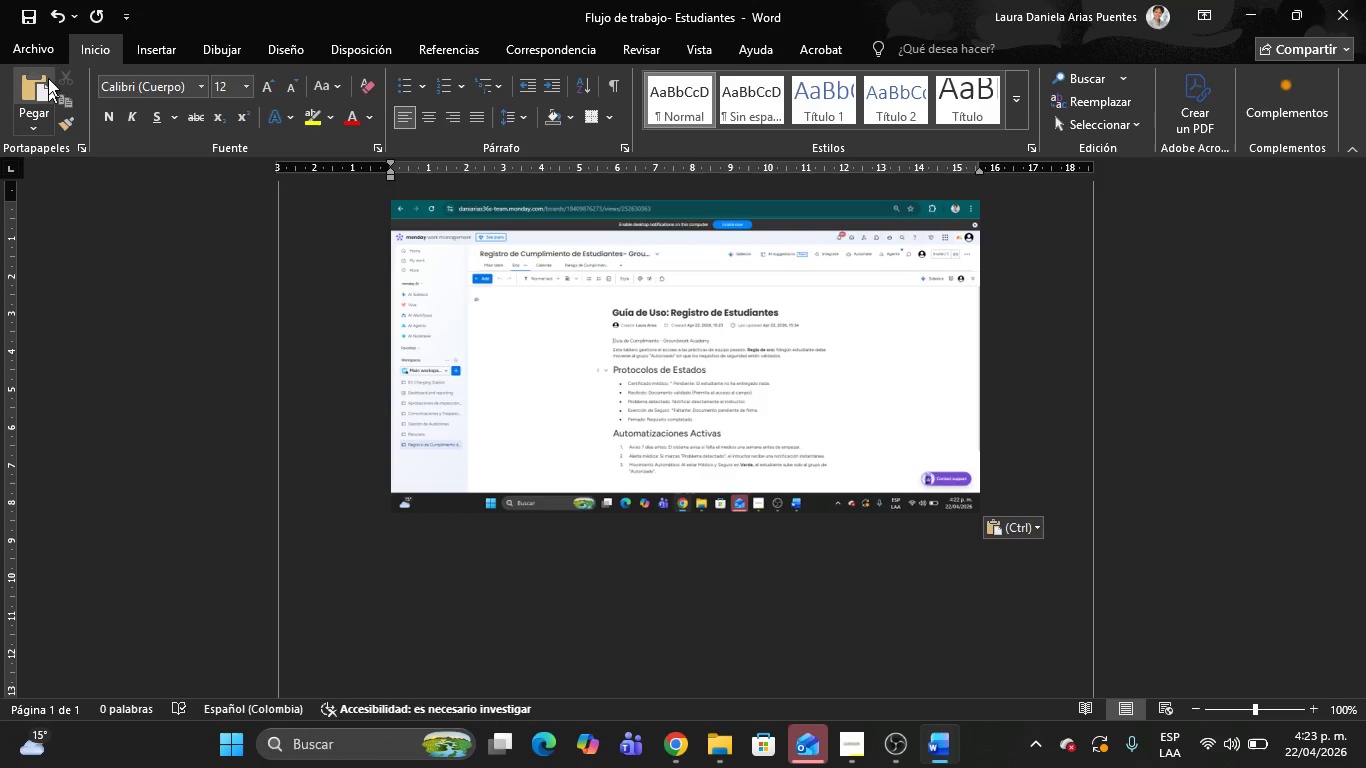 
left_click([47, 55])
 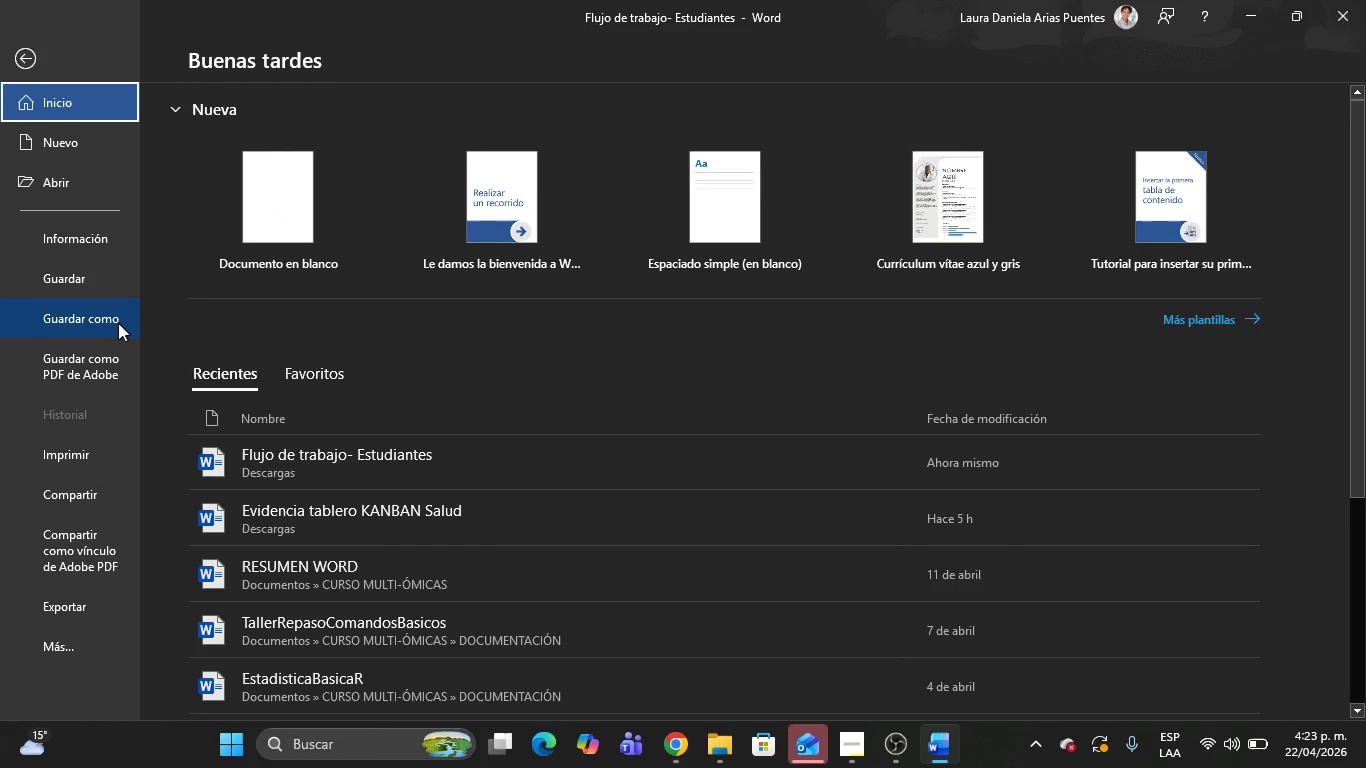 
left_click([108, 316])
 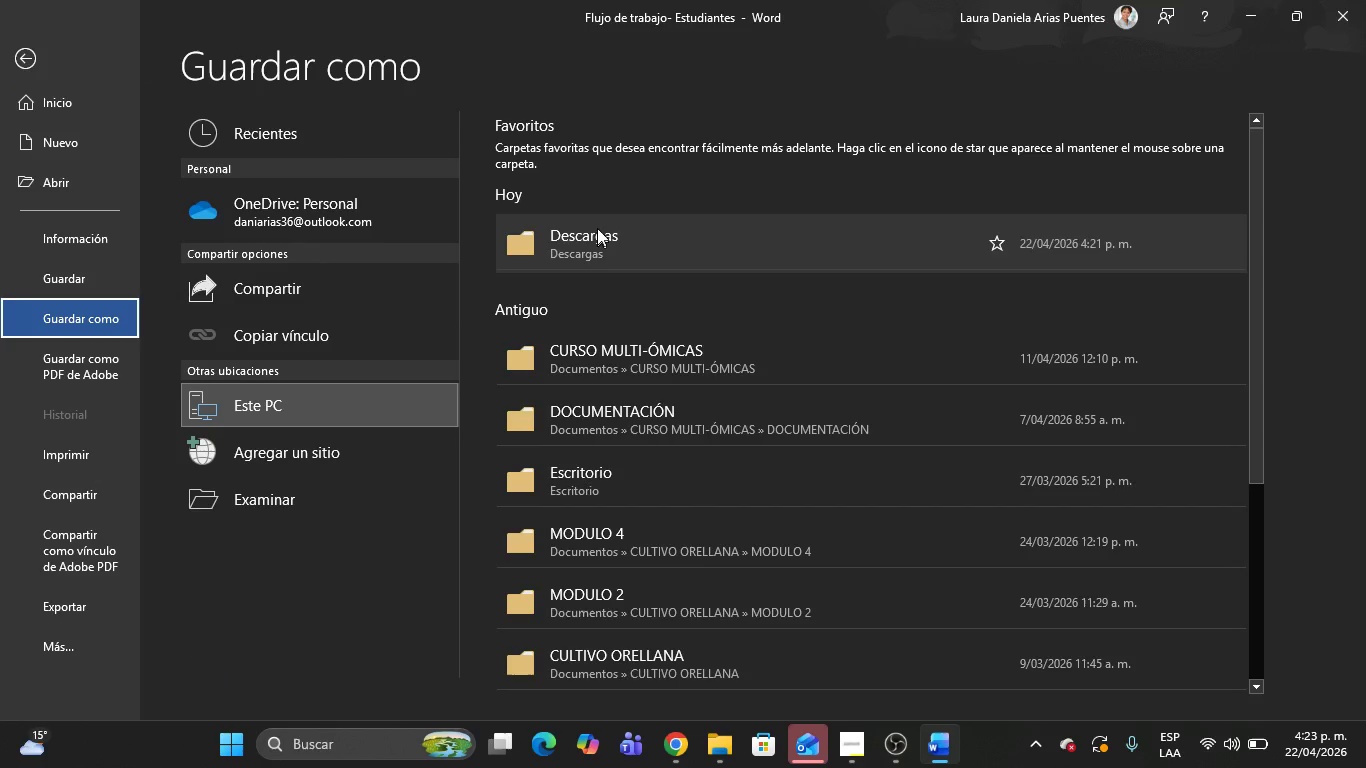 
double_click([599, 224])
 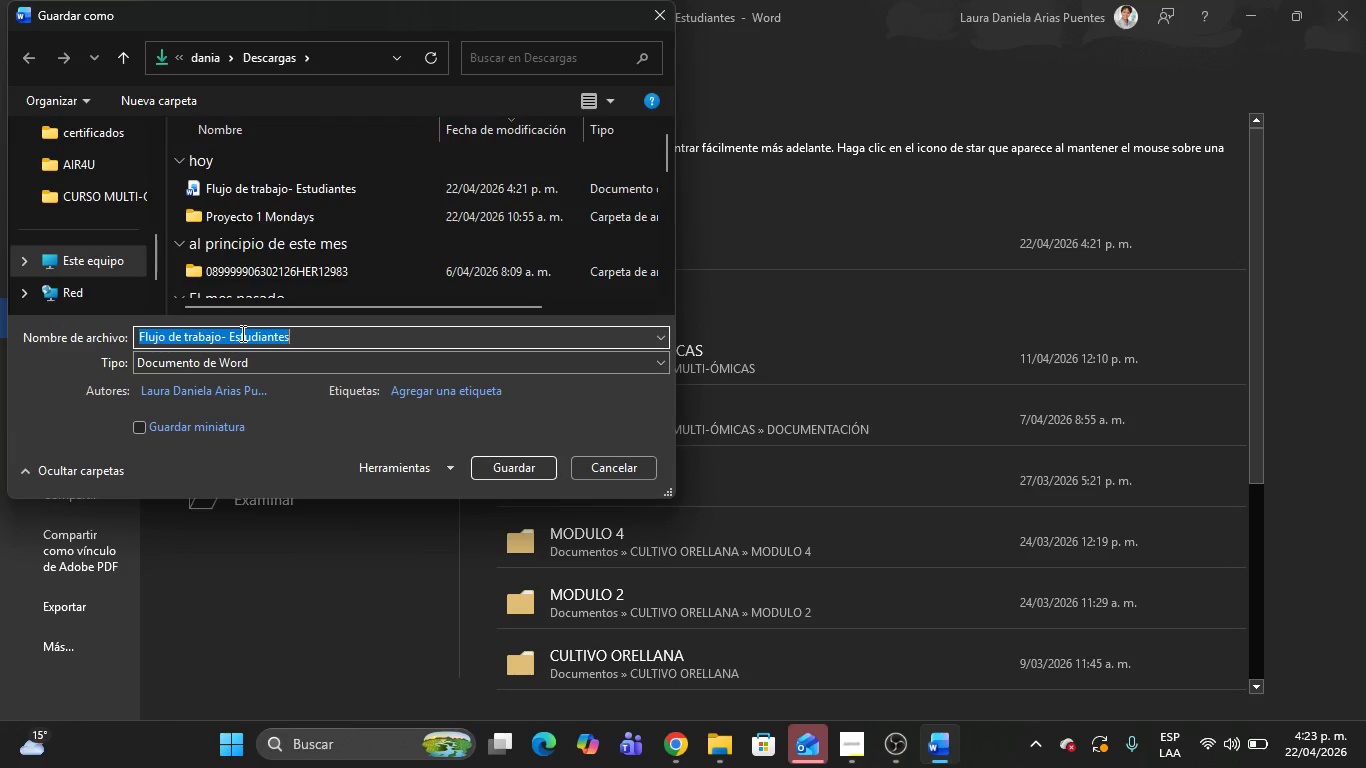 
left_click([221, 333])
 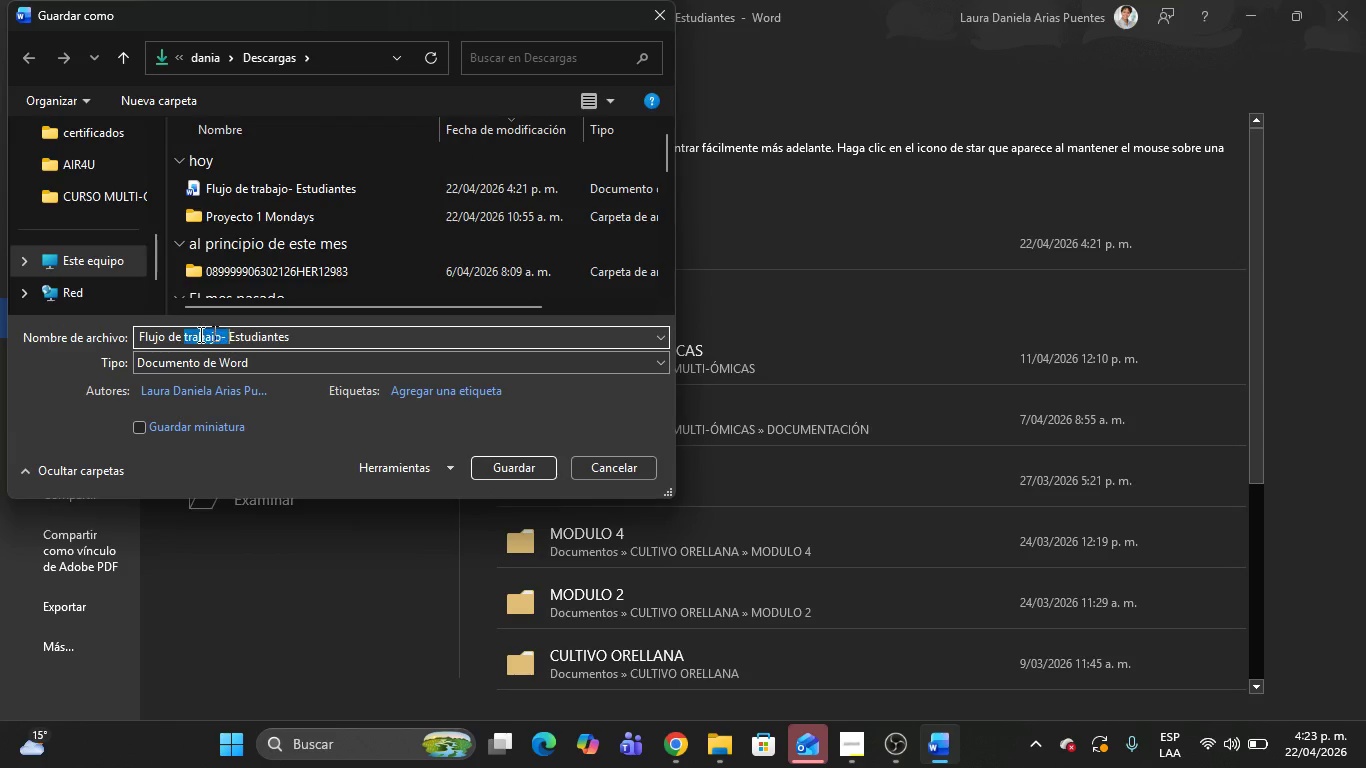 
left_click_drag(start_coordinate=[221, 333], to_coordinate=[156, 334])
 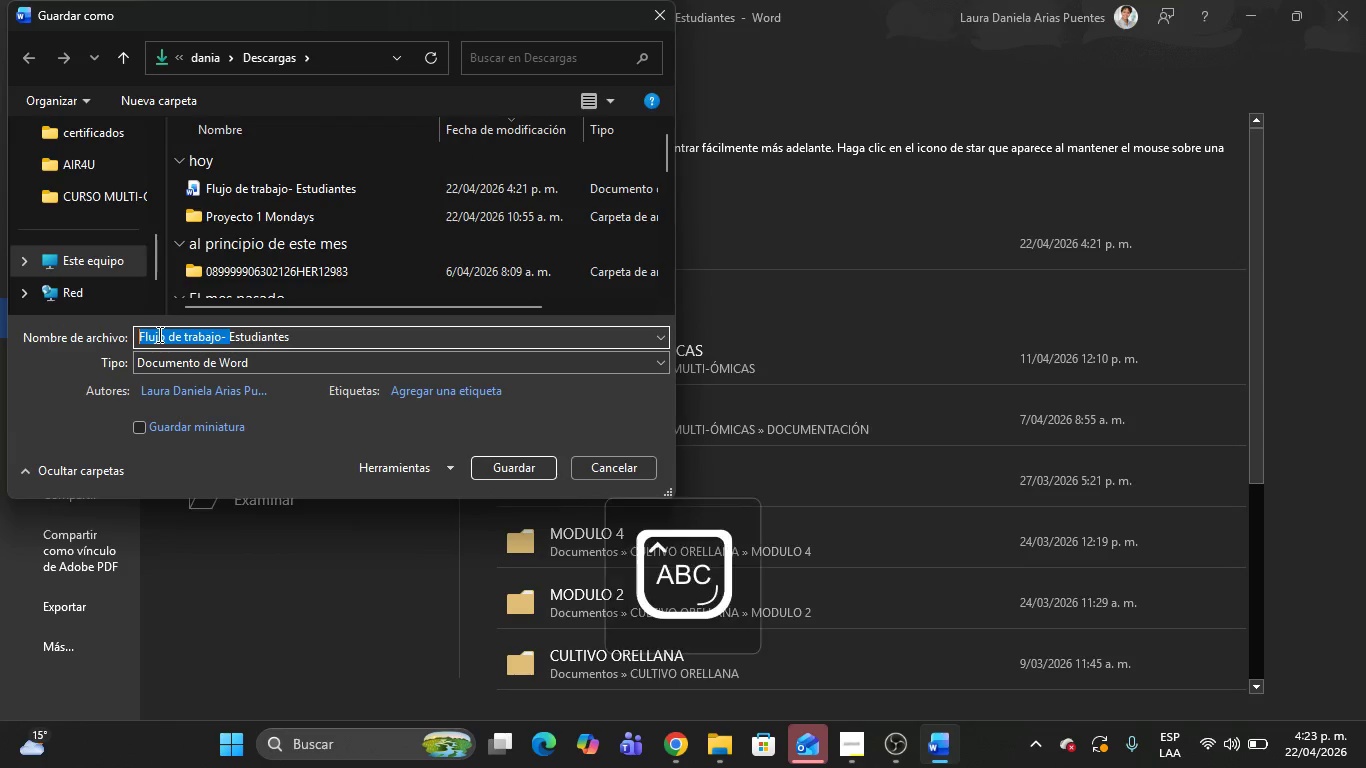 
type(Doc- )
 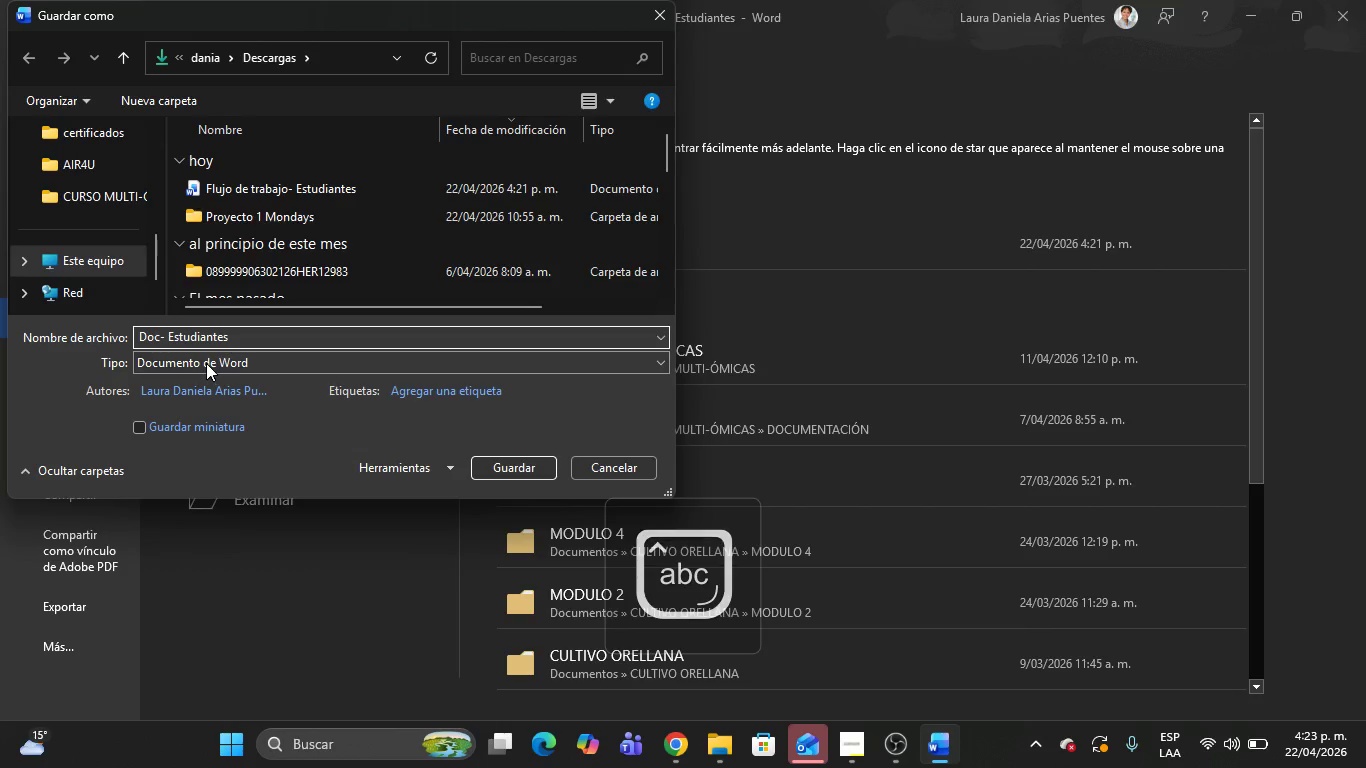 
left_click([206, 363])
 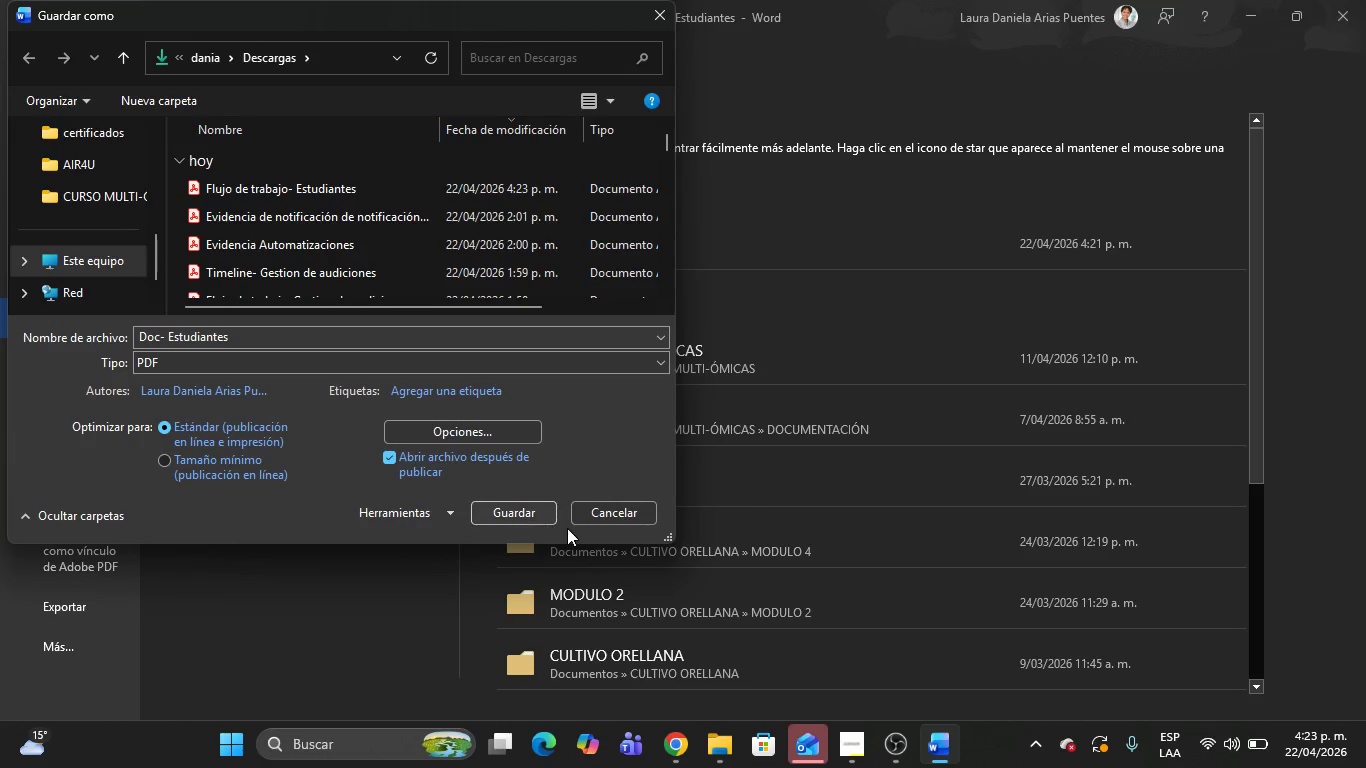 
left_click([523, 512])
 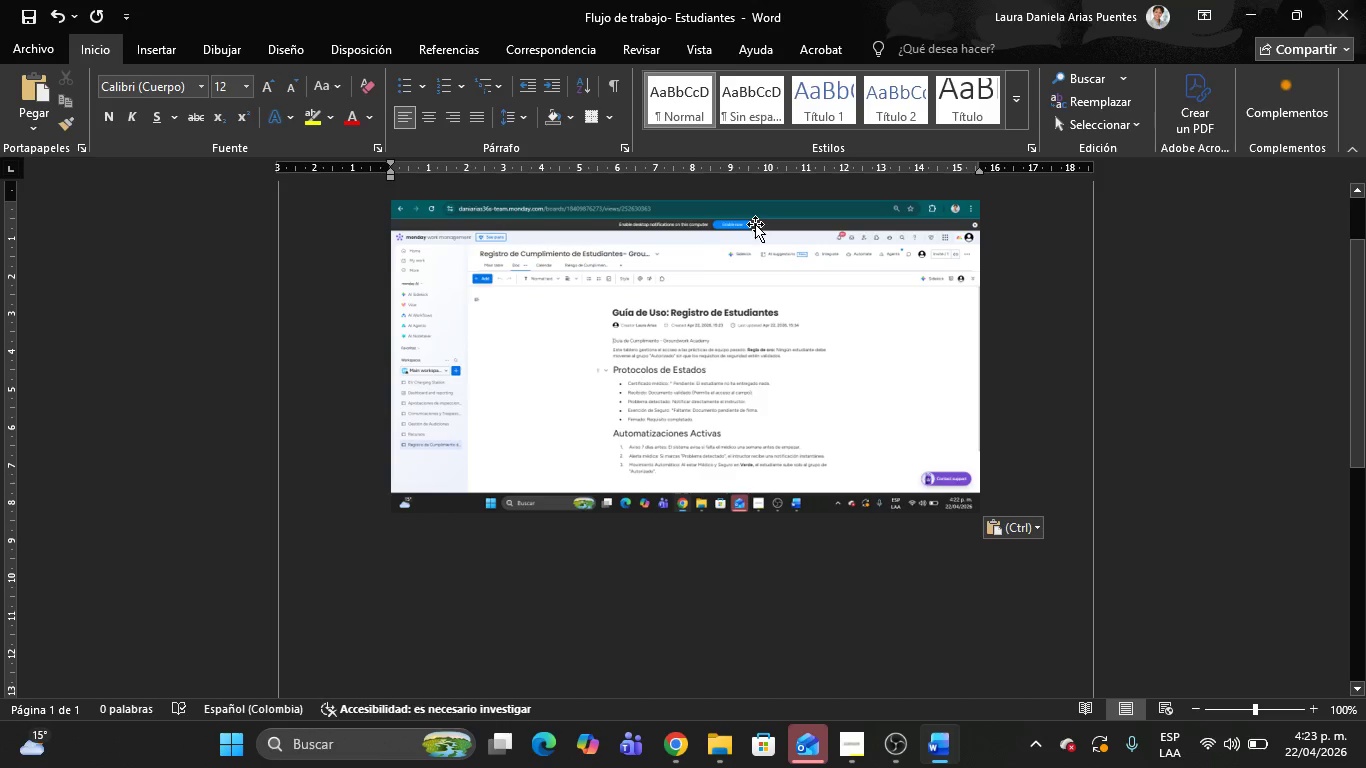 
left_click([759, 327])
 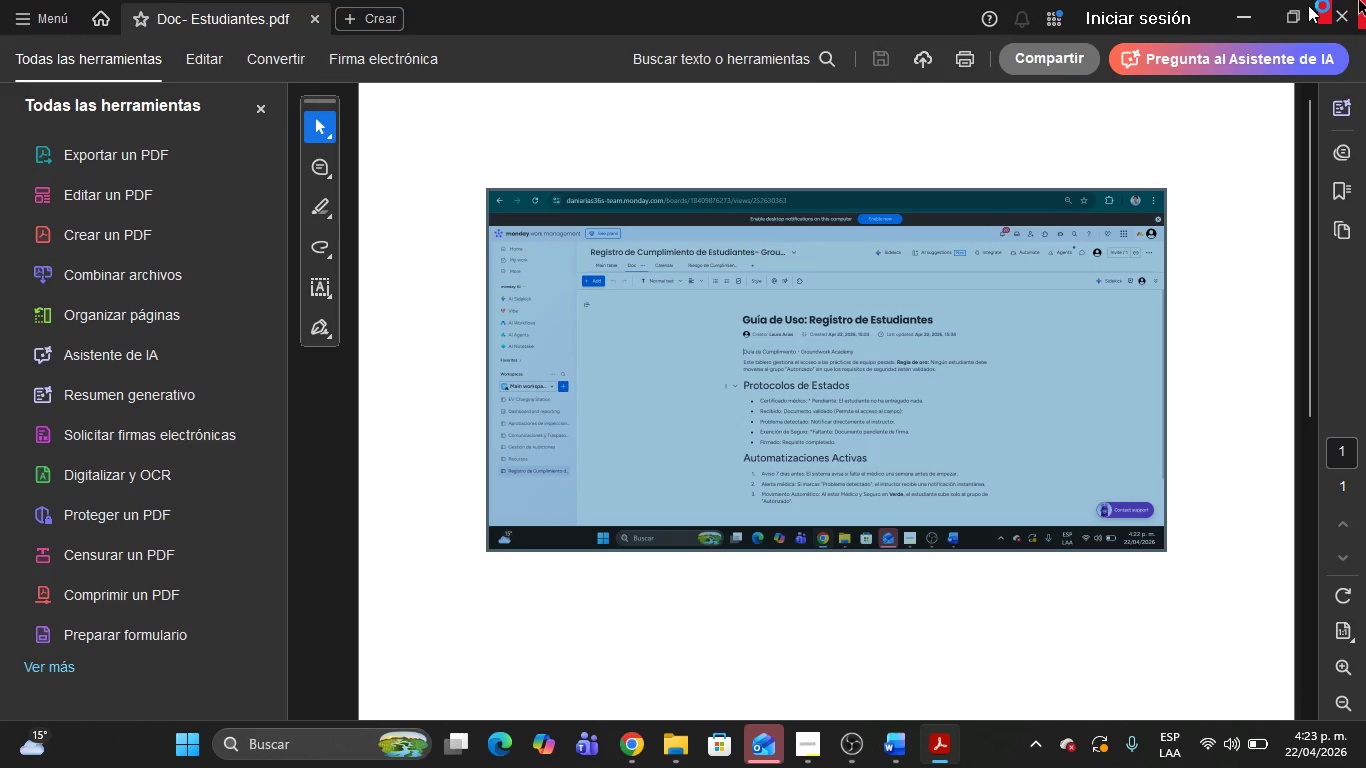 
left_click([1365, 0])
 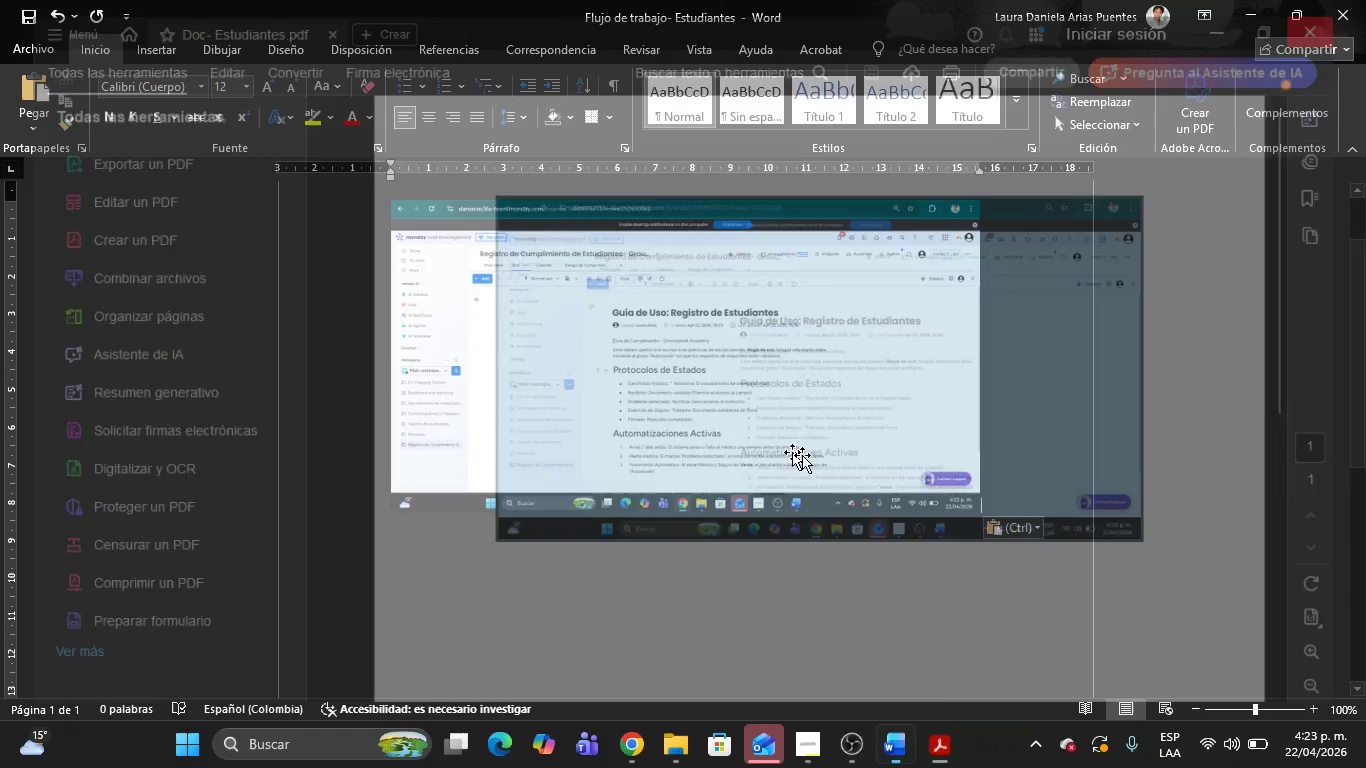 
left_click([705, 363])
 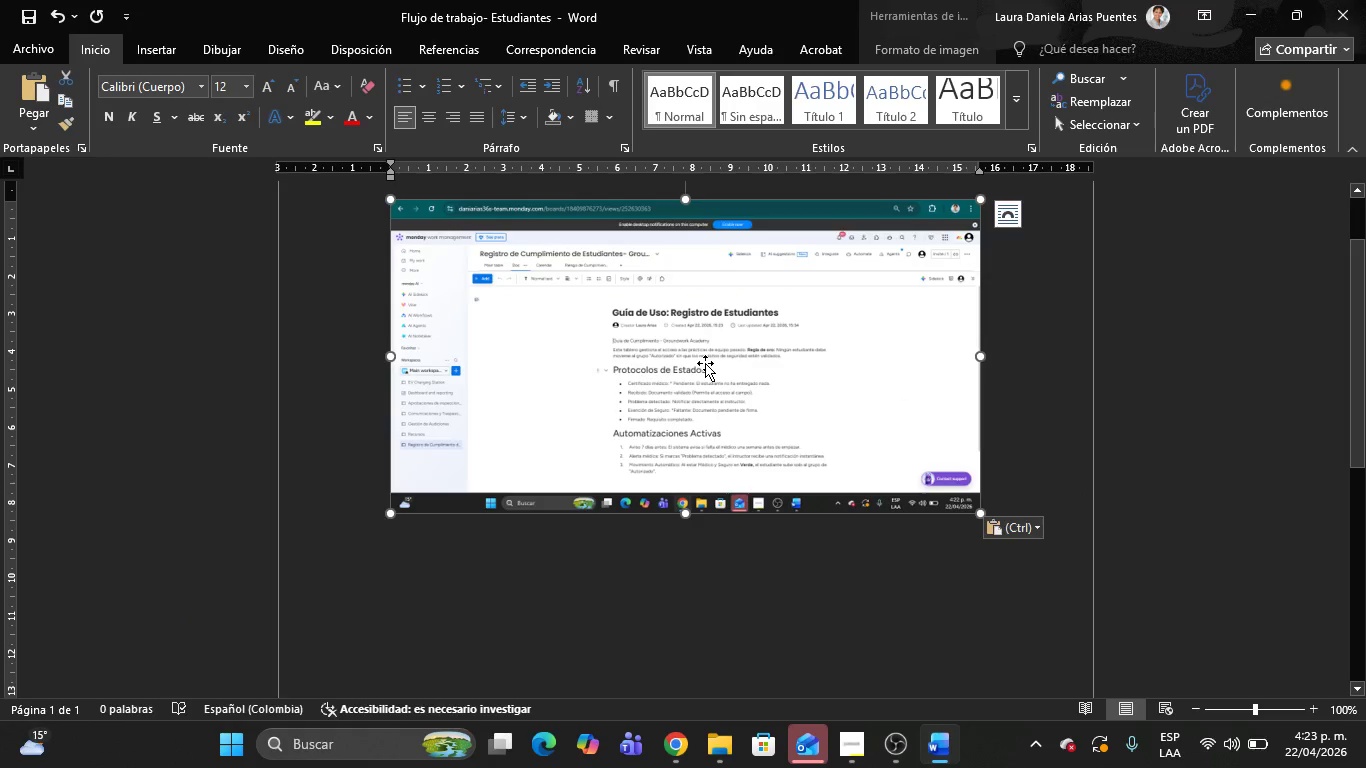 
key(Delete)
 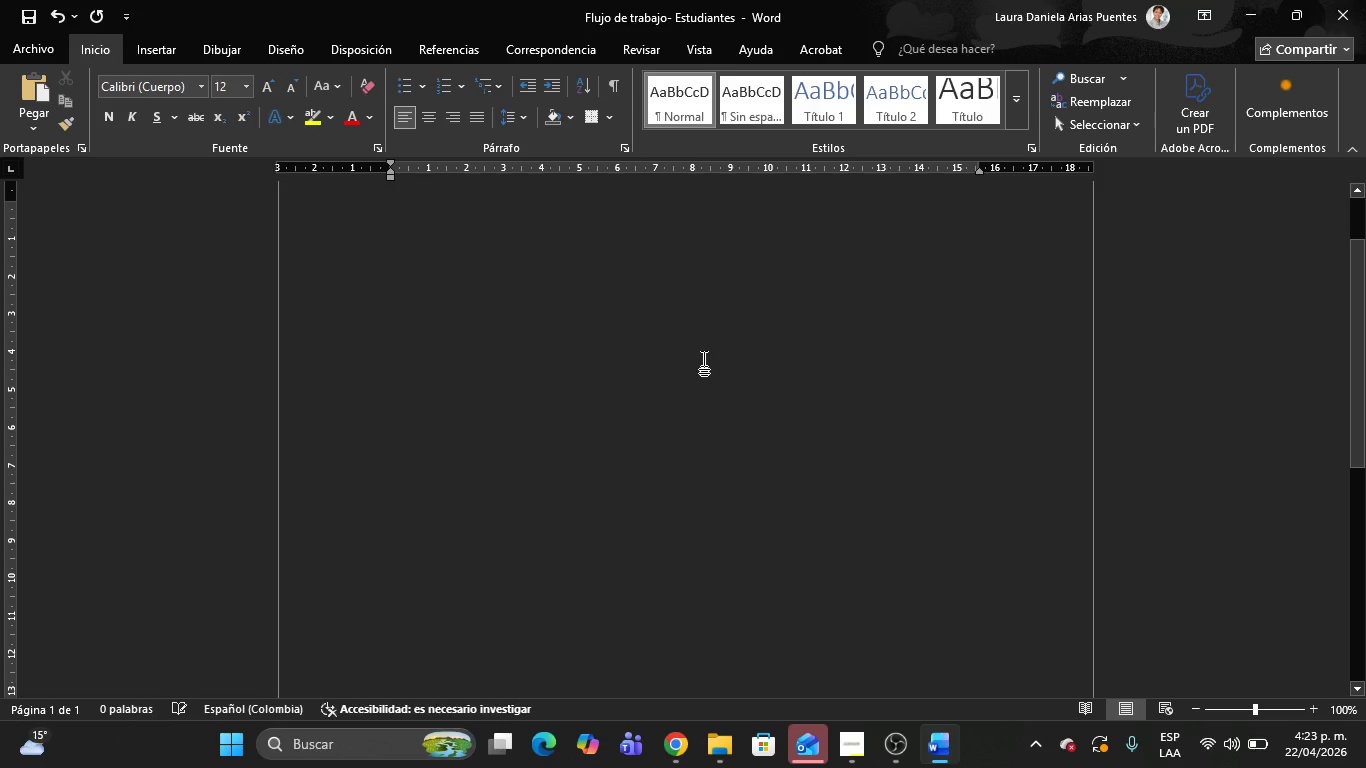 
key(Alt+AltLeft)
 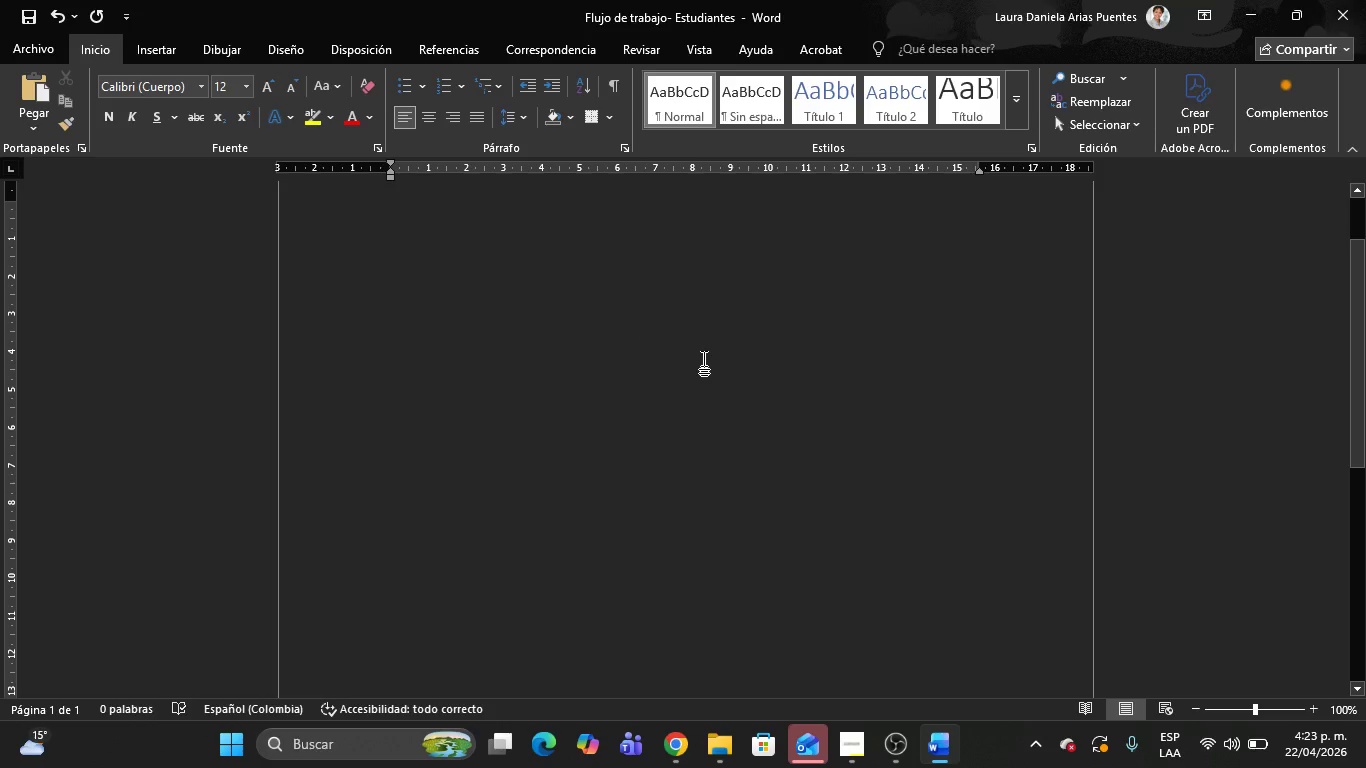 
key(Alt+Tab)
 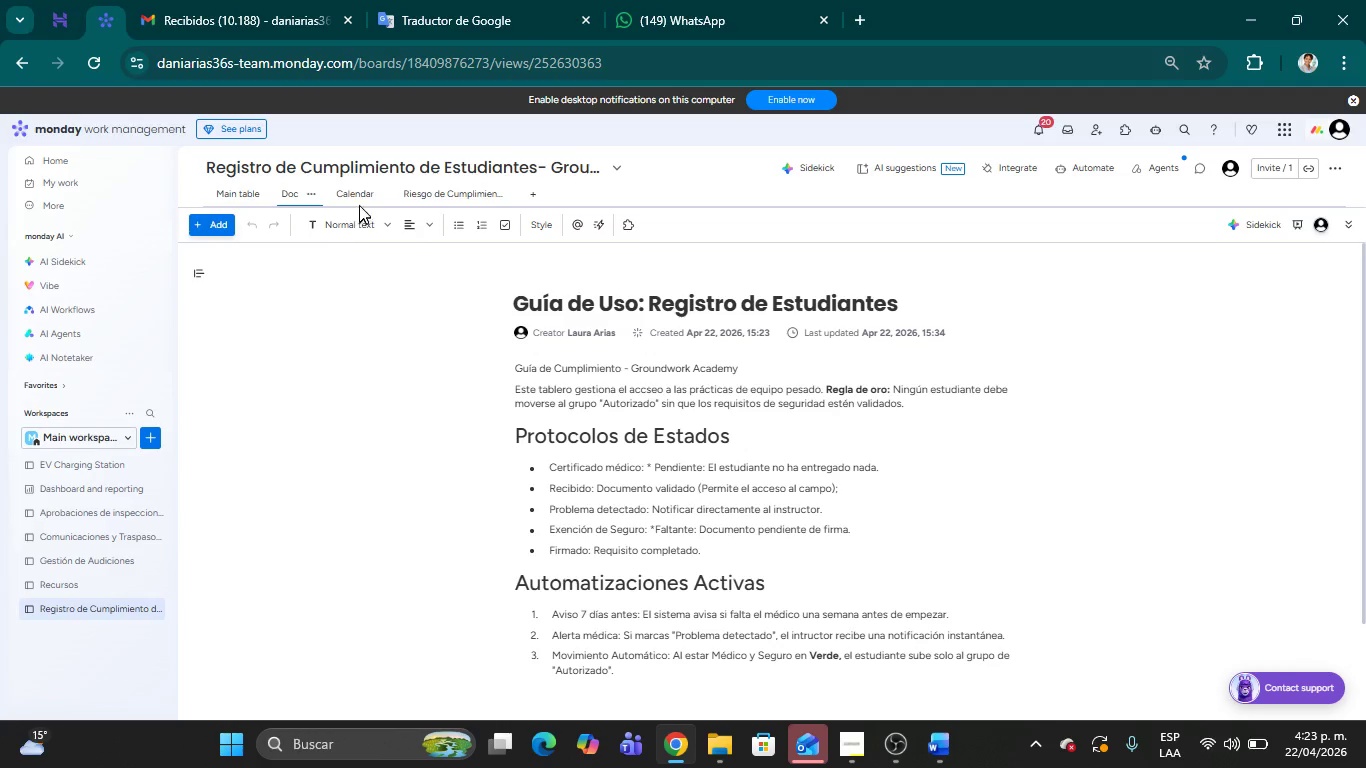 
left_click([352, 195])
 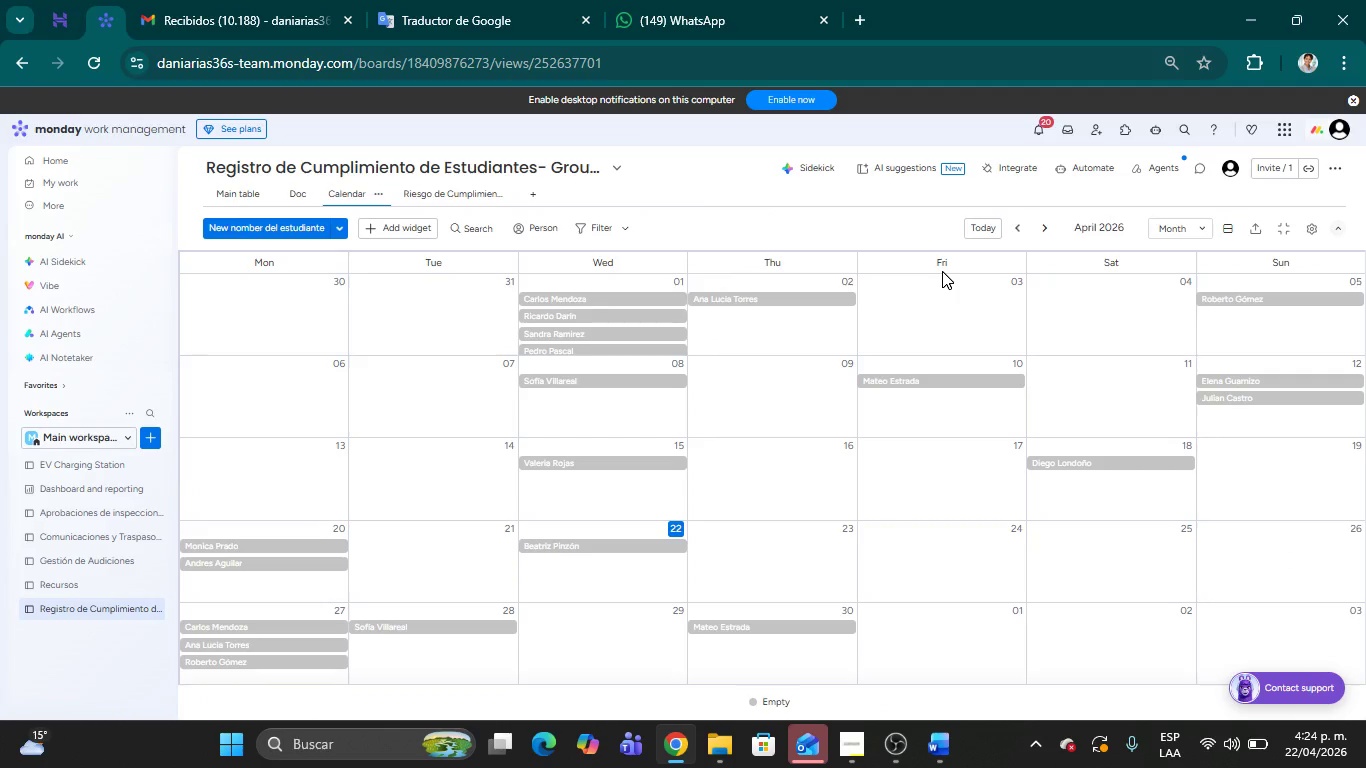 
wait(10.25)
 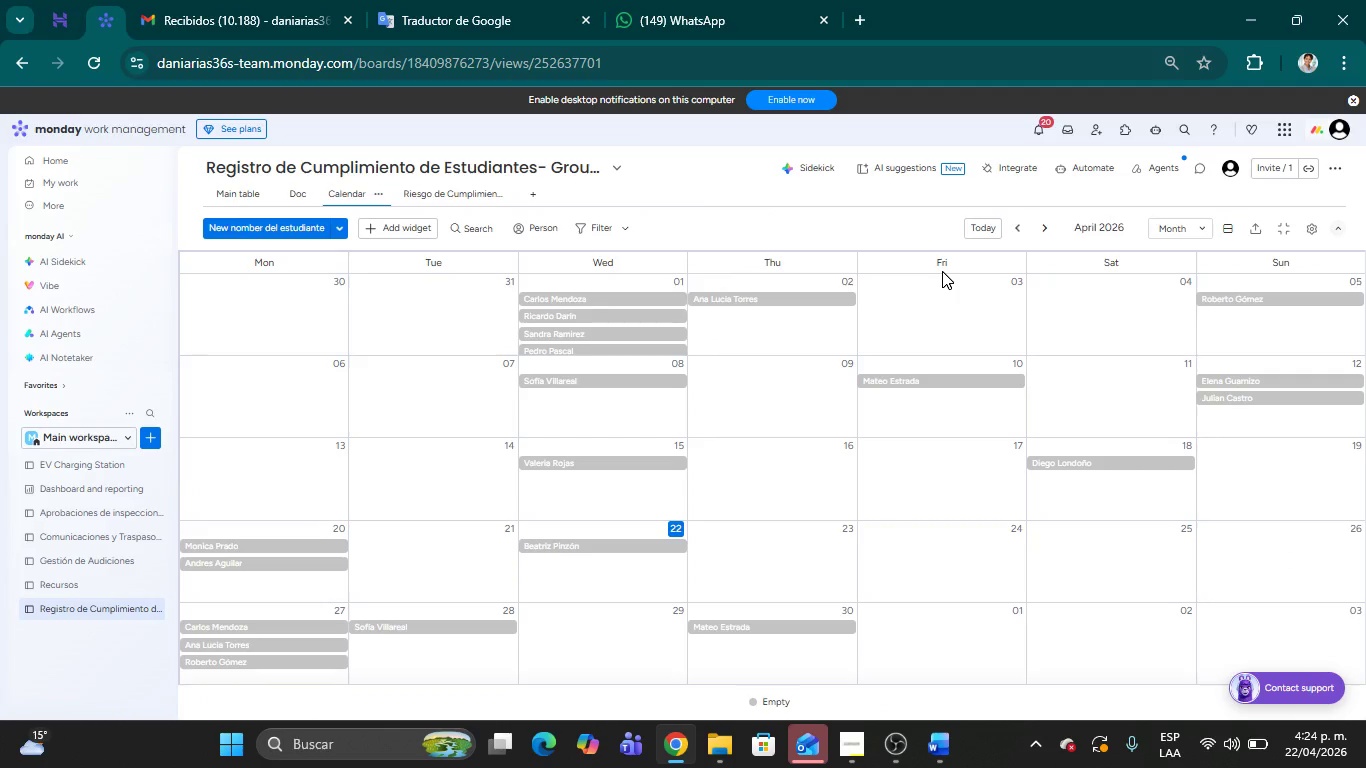 
key(Meta+Shift+MetaLeft)
 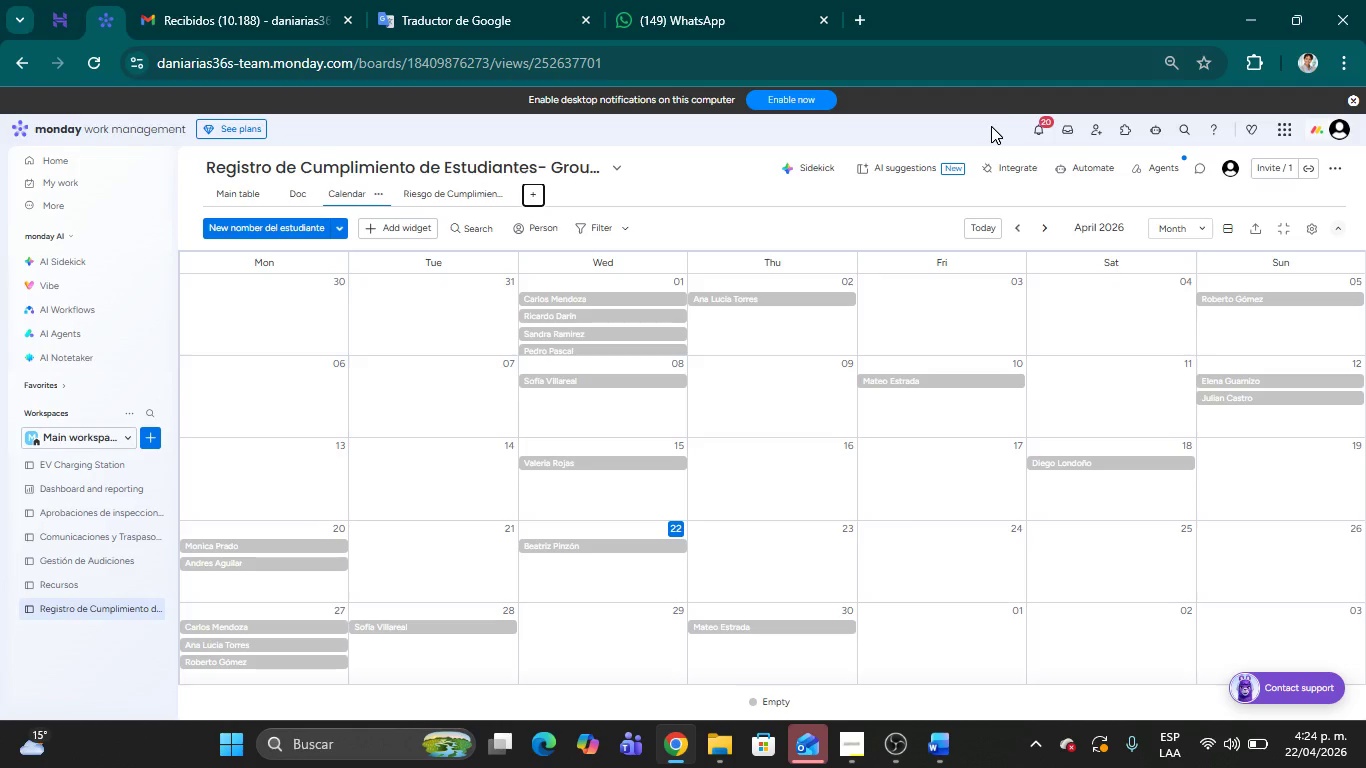 
key(Meta+Shift+S)
 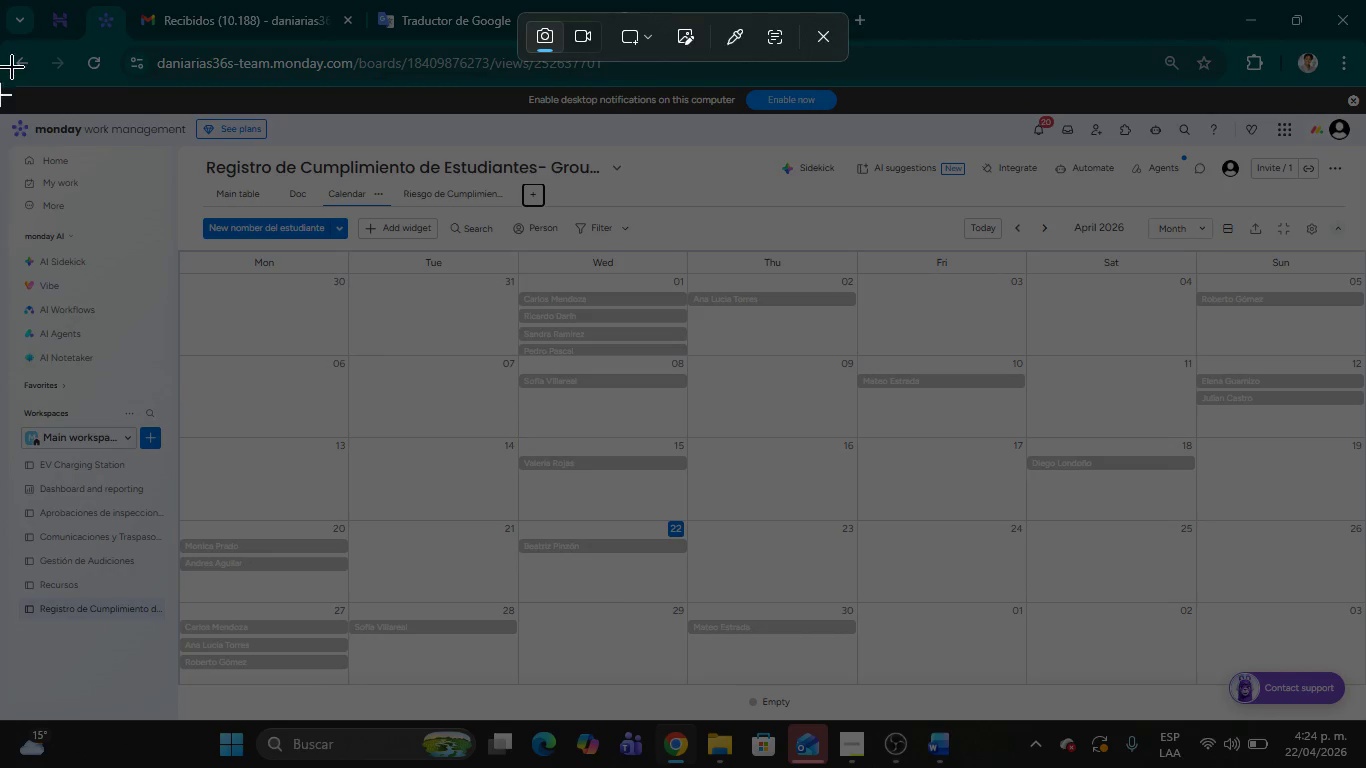 
left_click_drag(start_coordinate=[0, 42], to_coordinate=[1365, 767])
 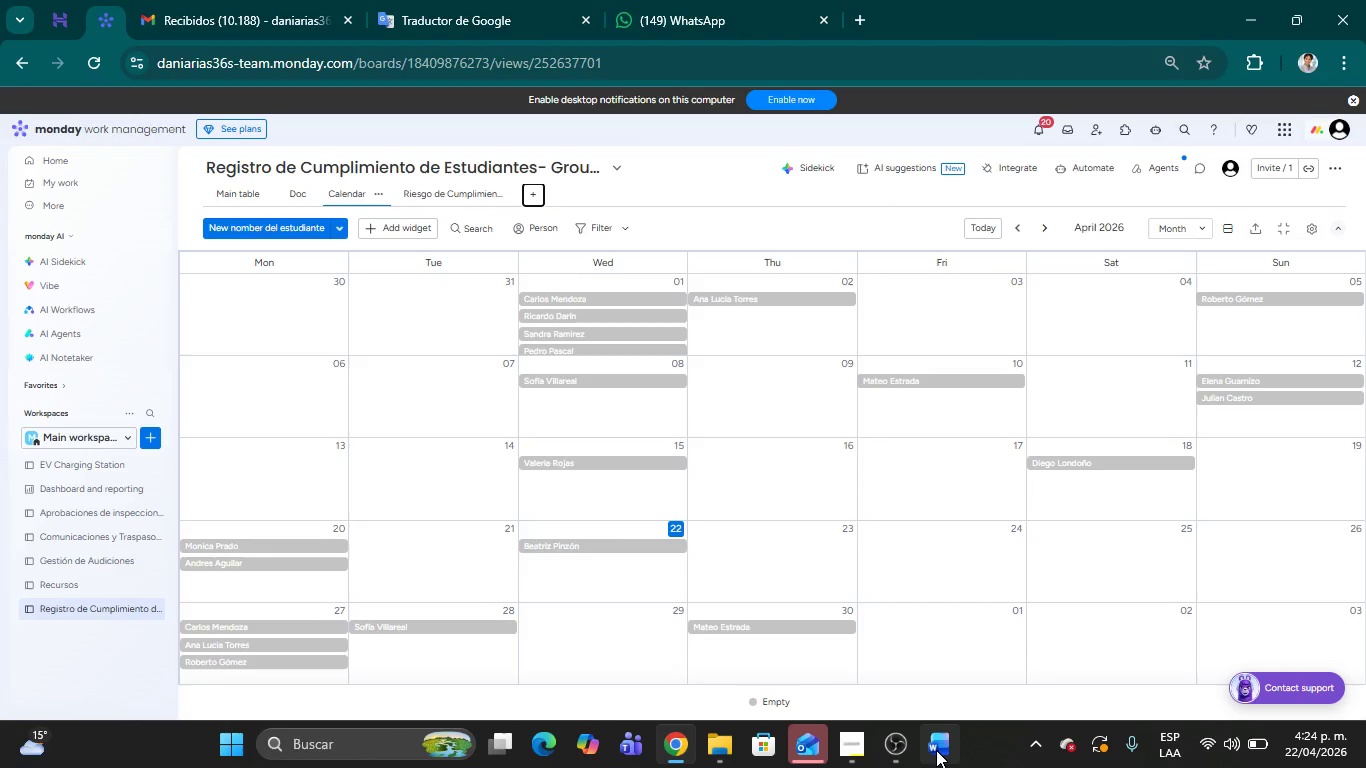 
left_click([936, 750])
 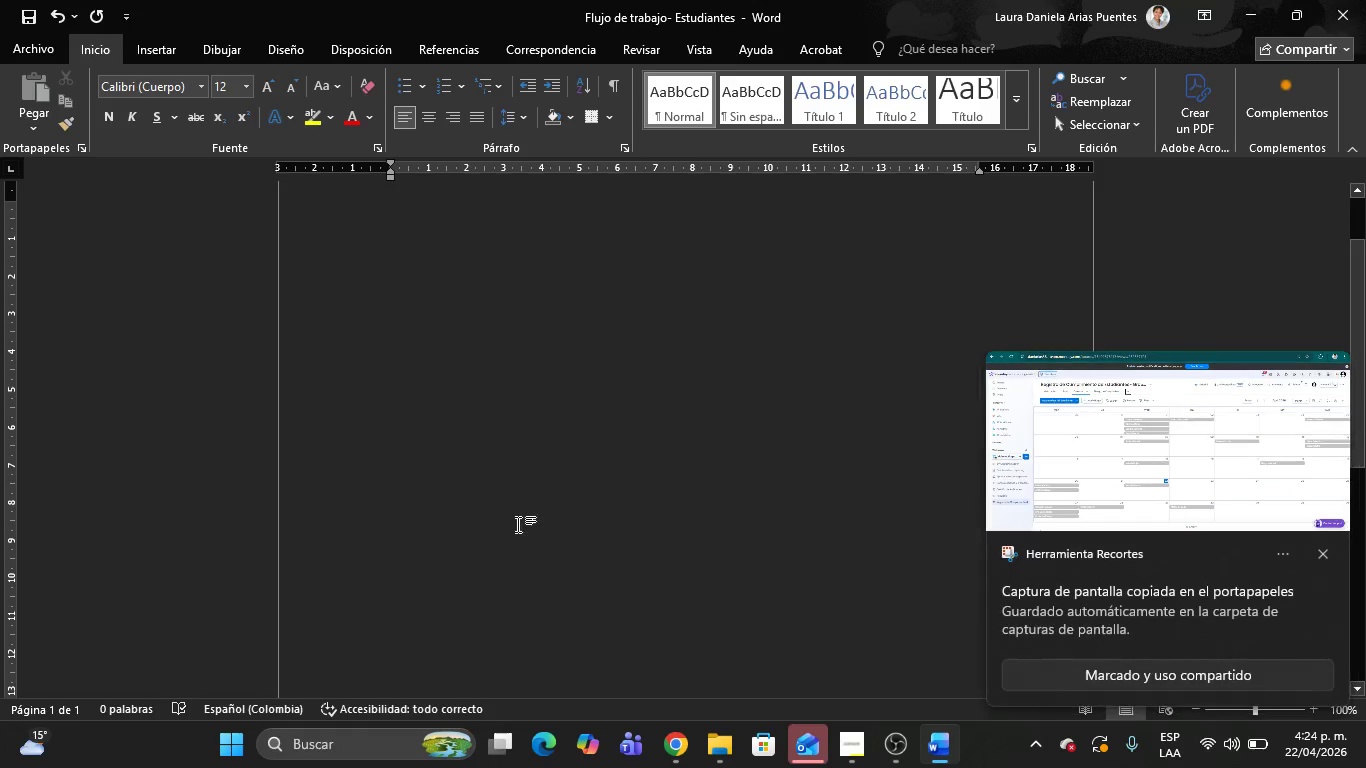 
key(Control+V)
 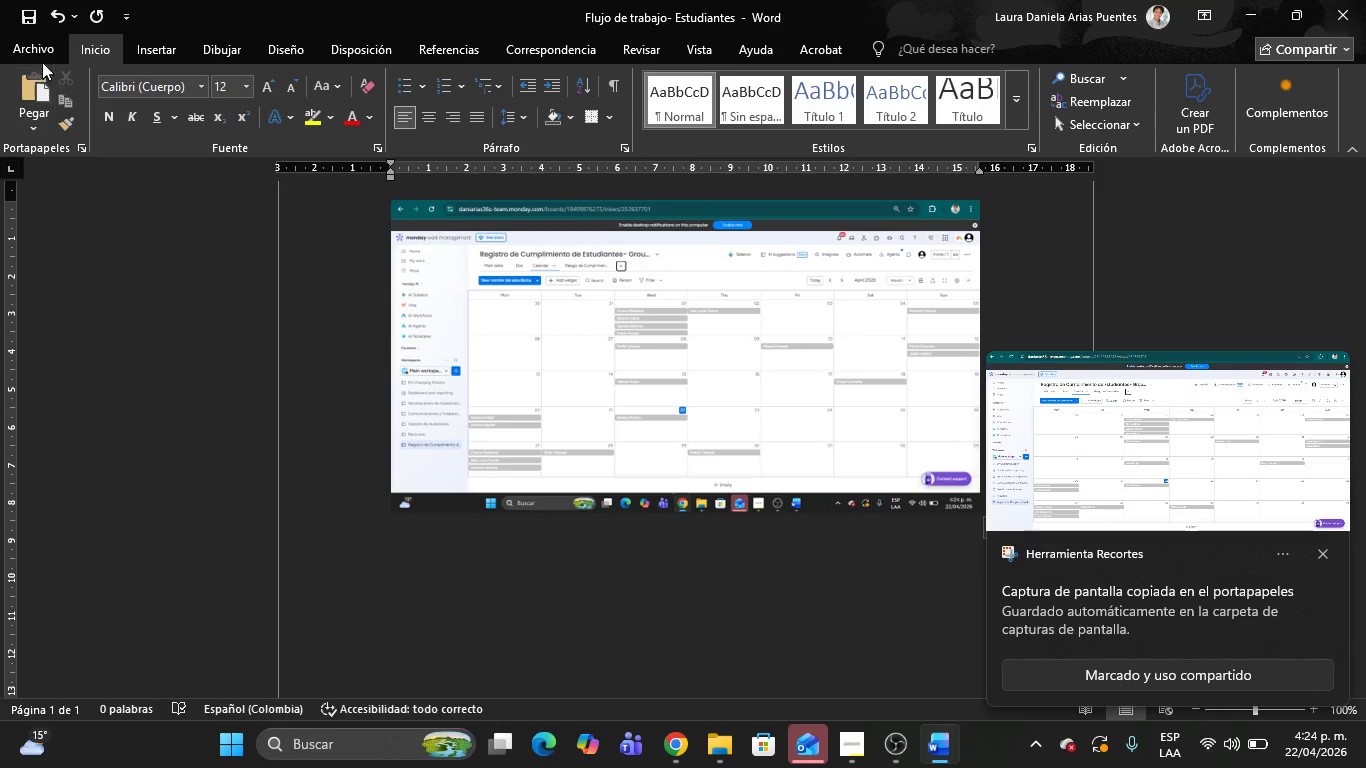 
left_click([45, 50])
 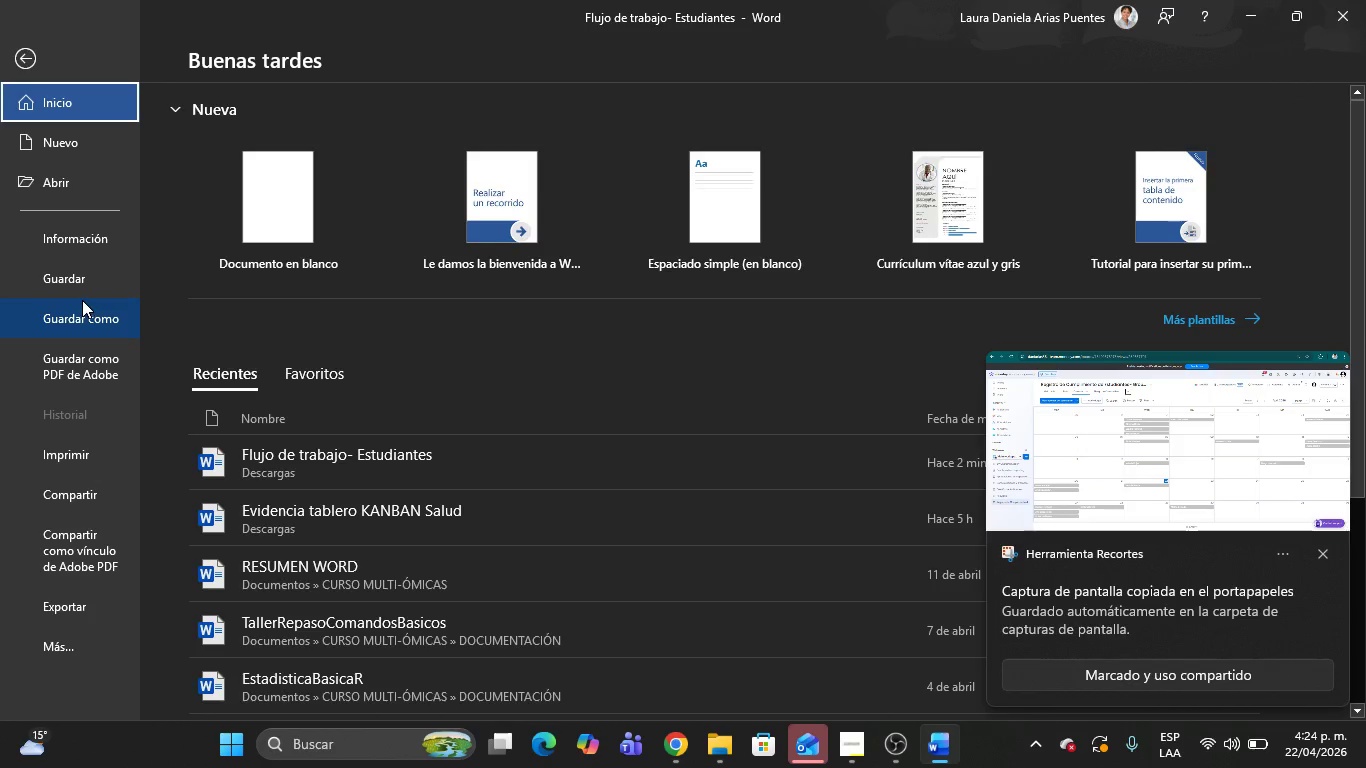 
left_click([83, 315])
 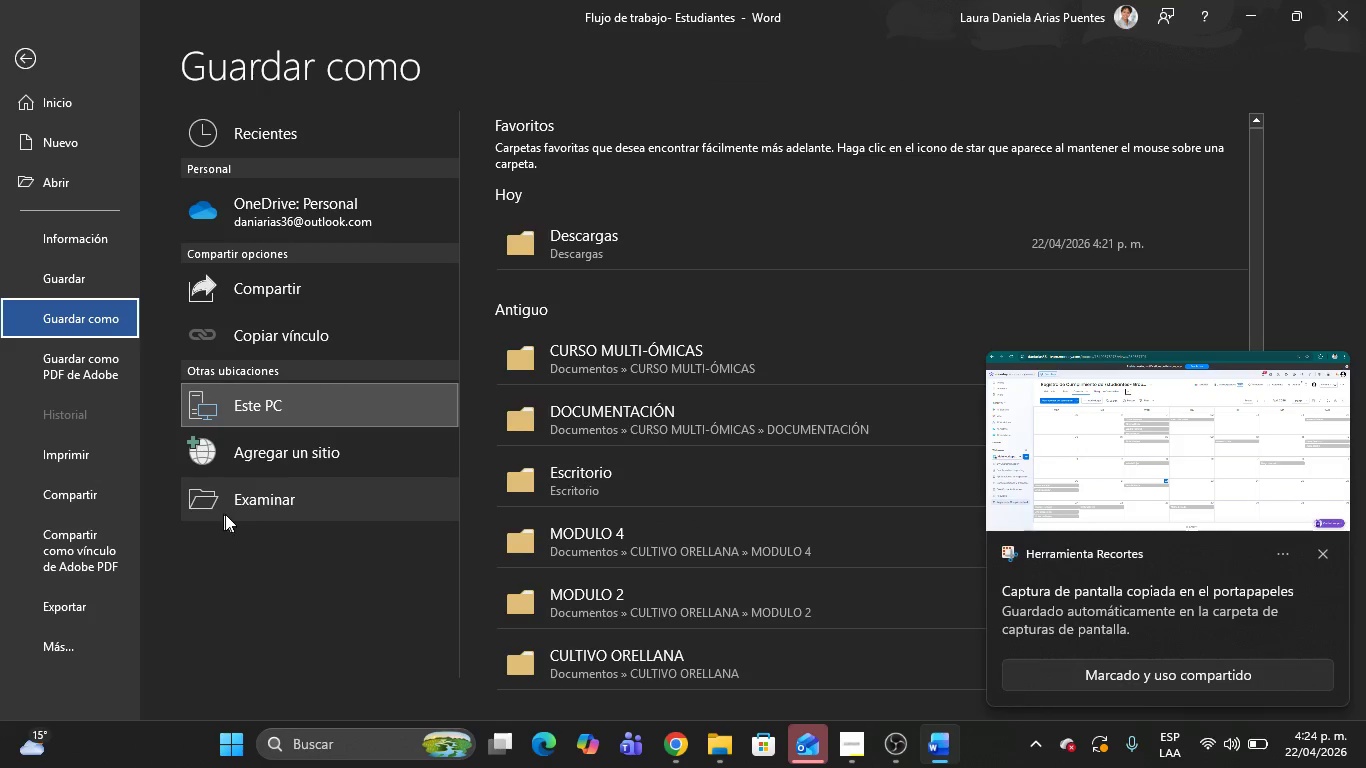 
left_click([238, 501])
 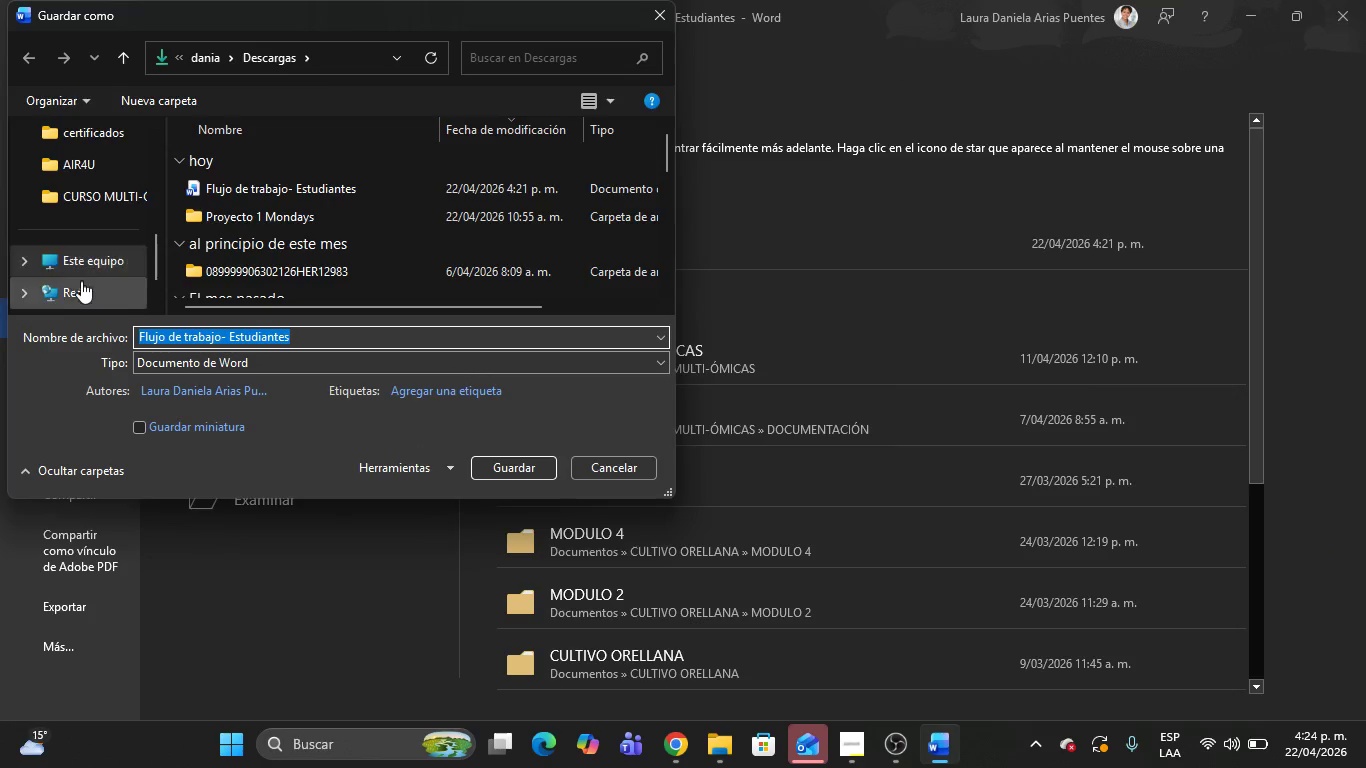 
scroll: coordinate [118, 223], scroll_direction: up, amount: 2.0
 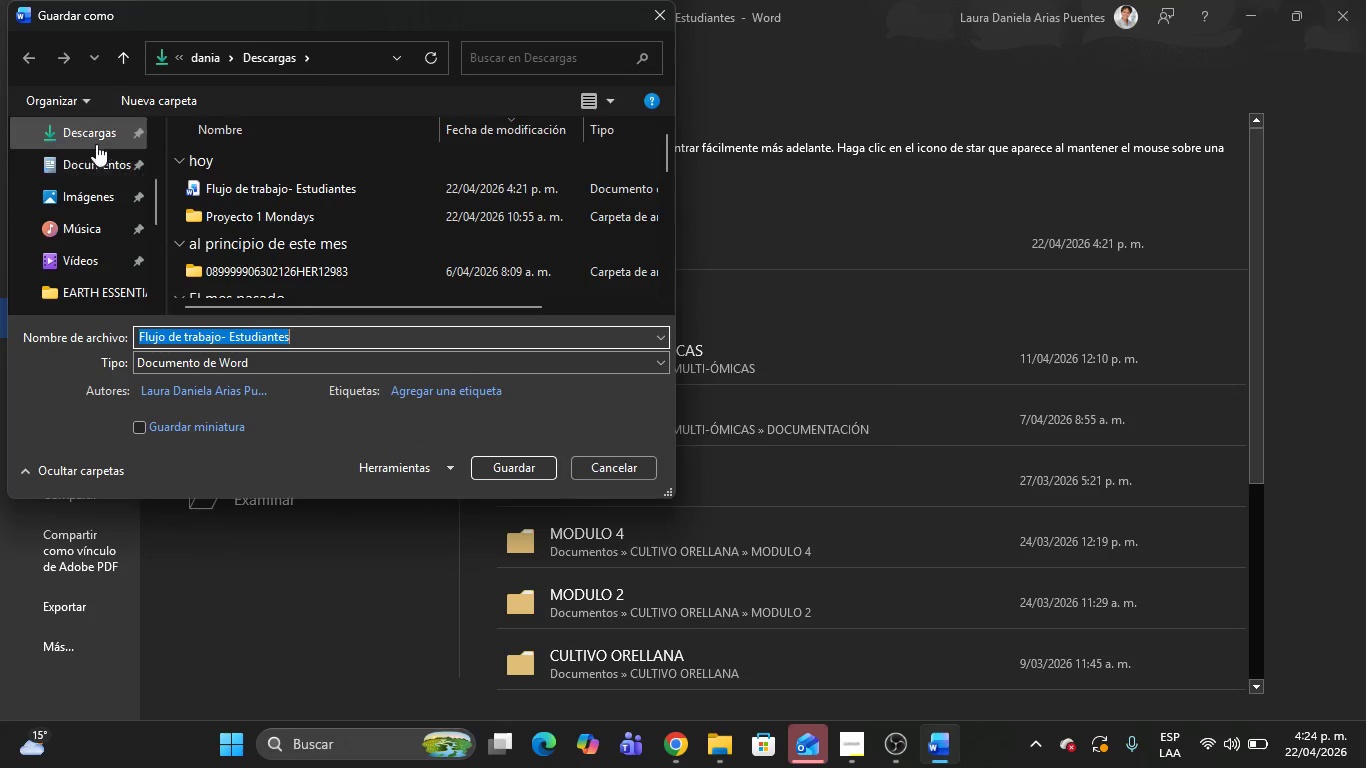 
left_click([93, 137])
 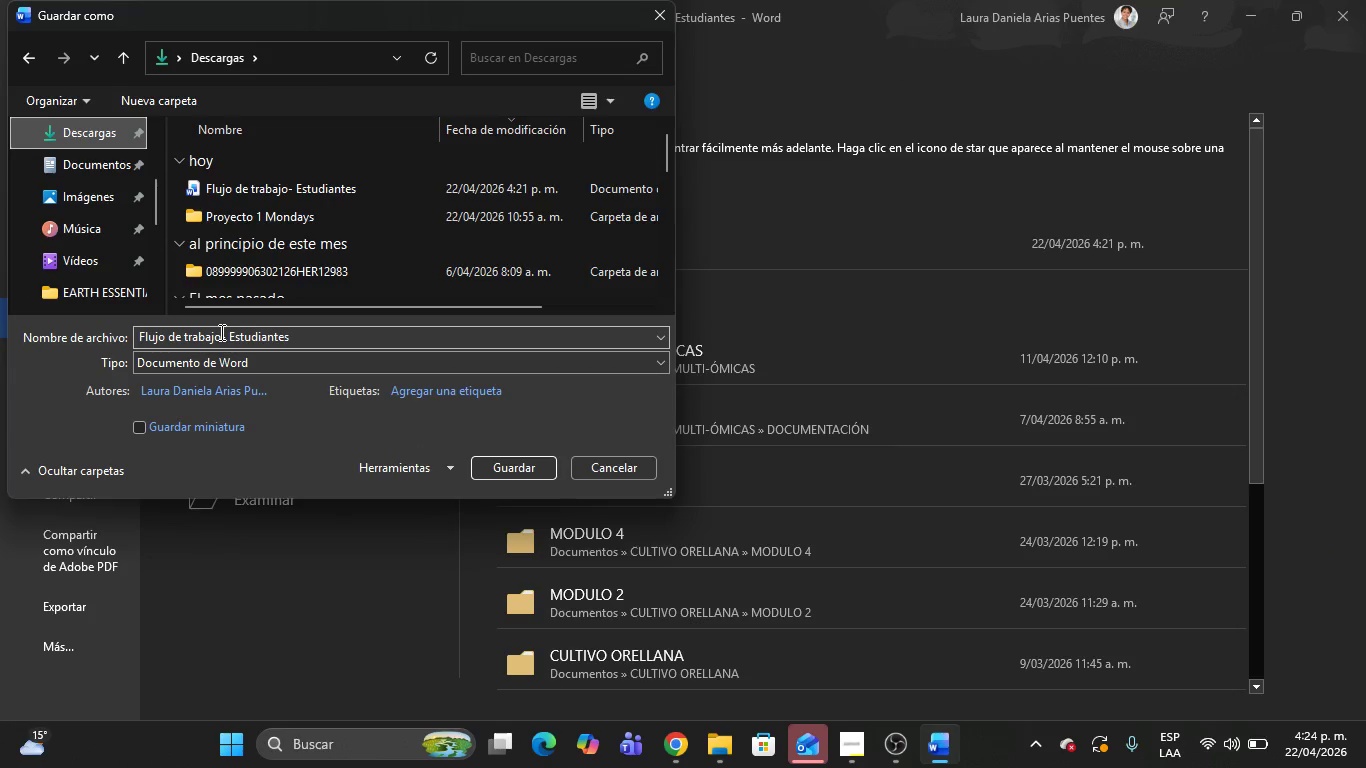 
left_click([217, 332])
 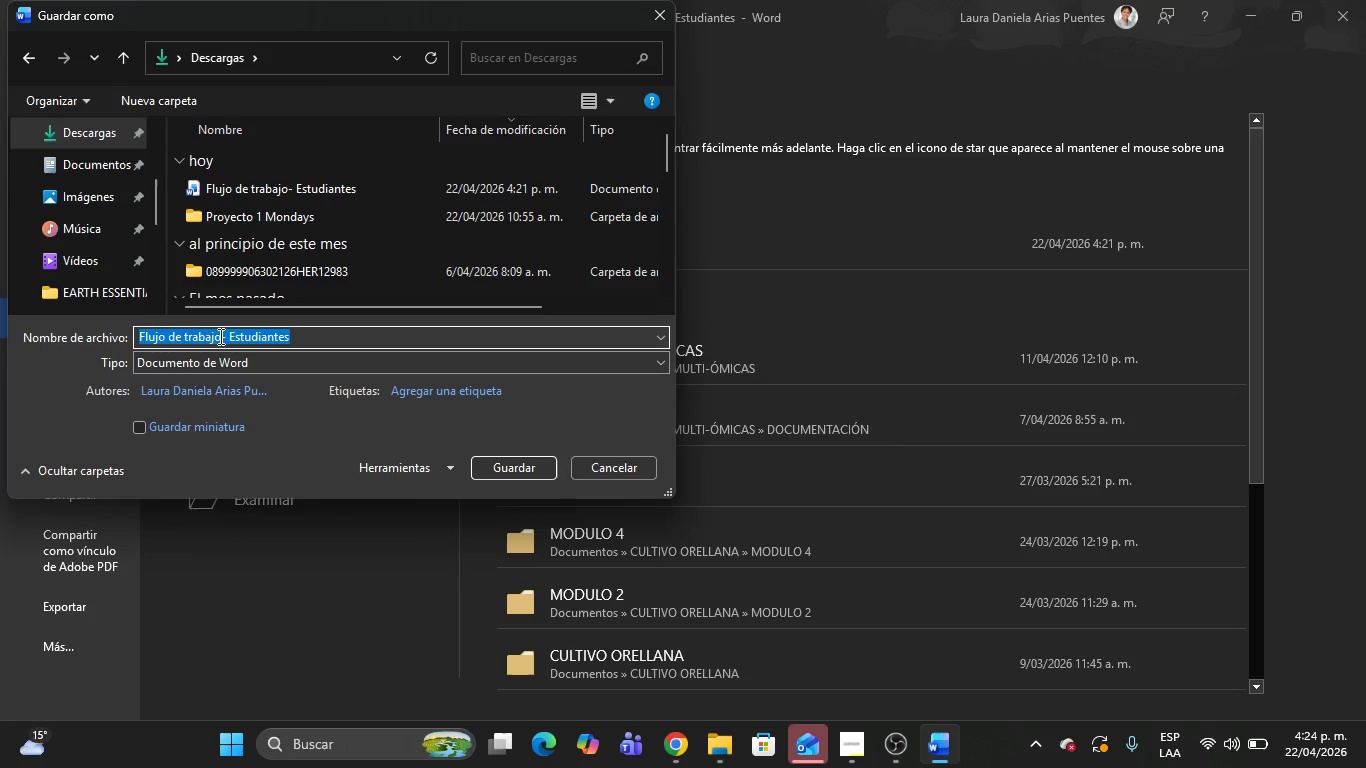 
left_click([220, 338])
 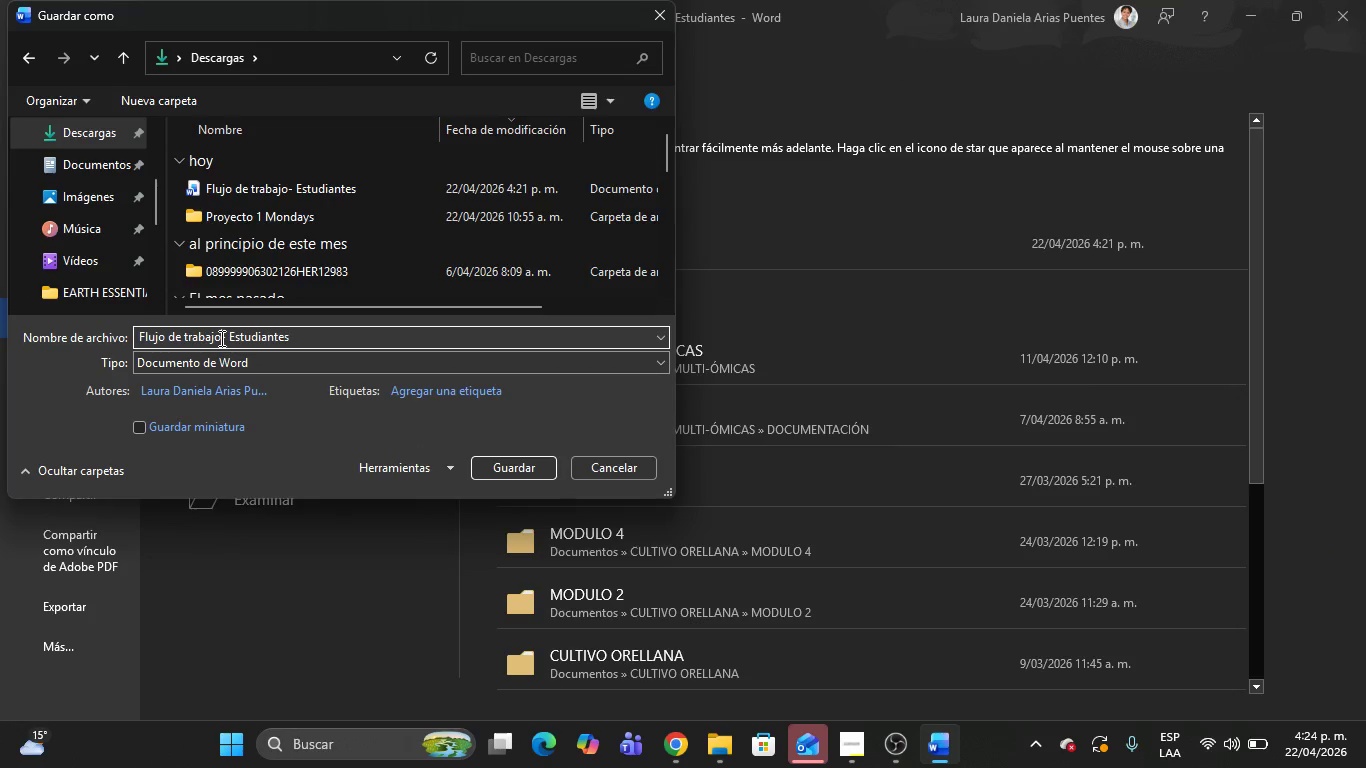 
left_click_drag(start_coordinate=[220, 338], to_coordinate=[130, 347])
 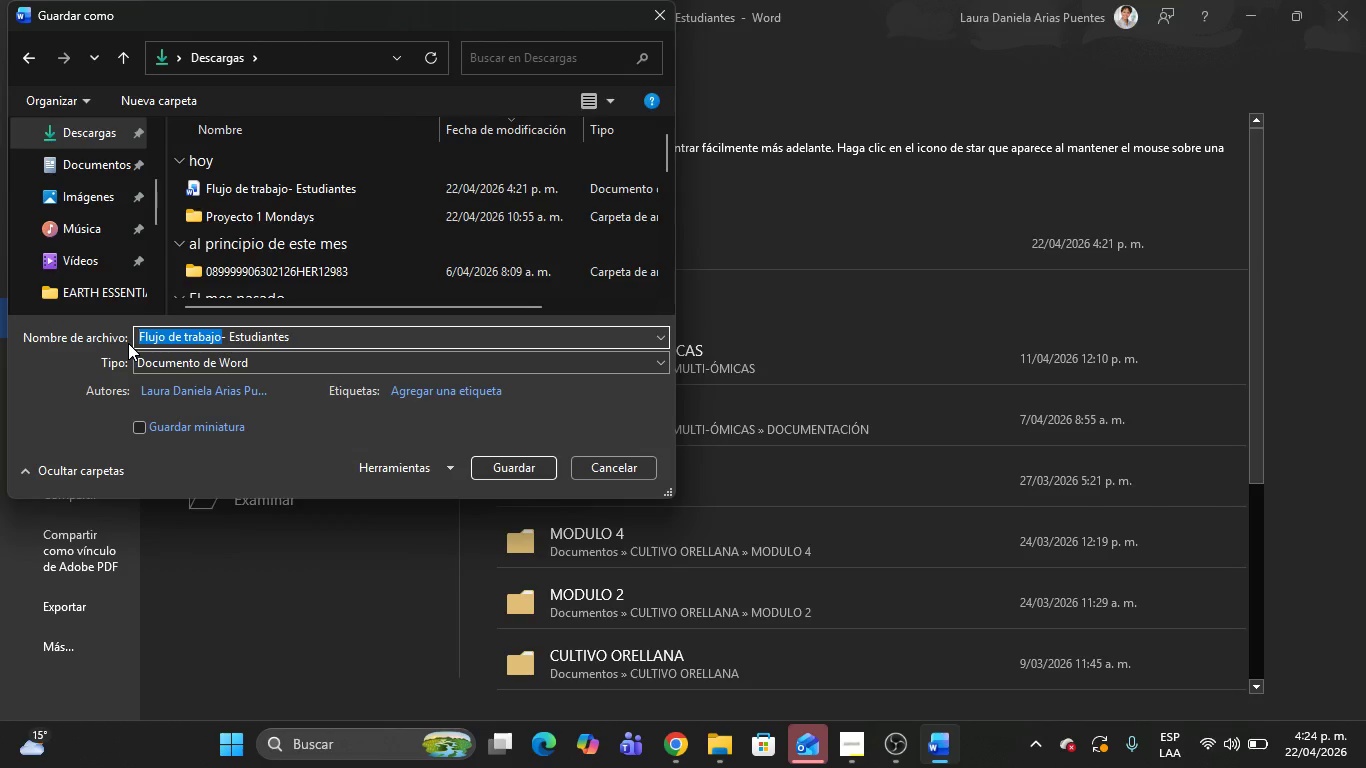 
type(Calendar)
 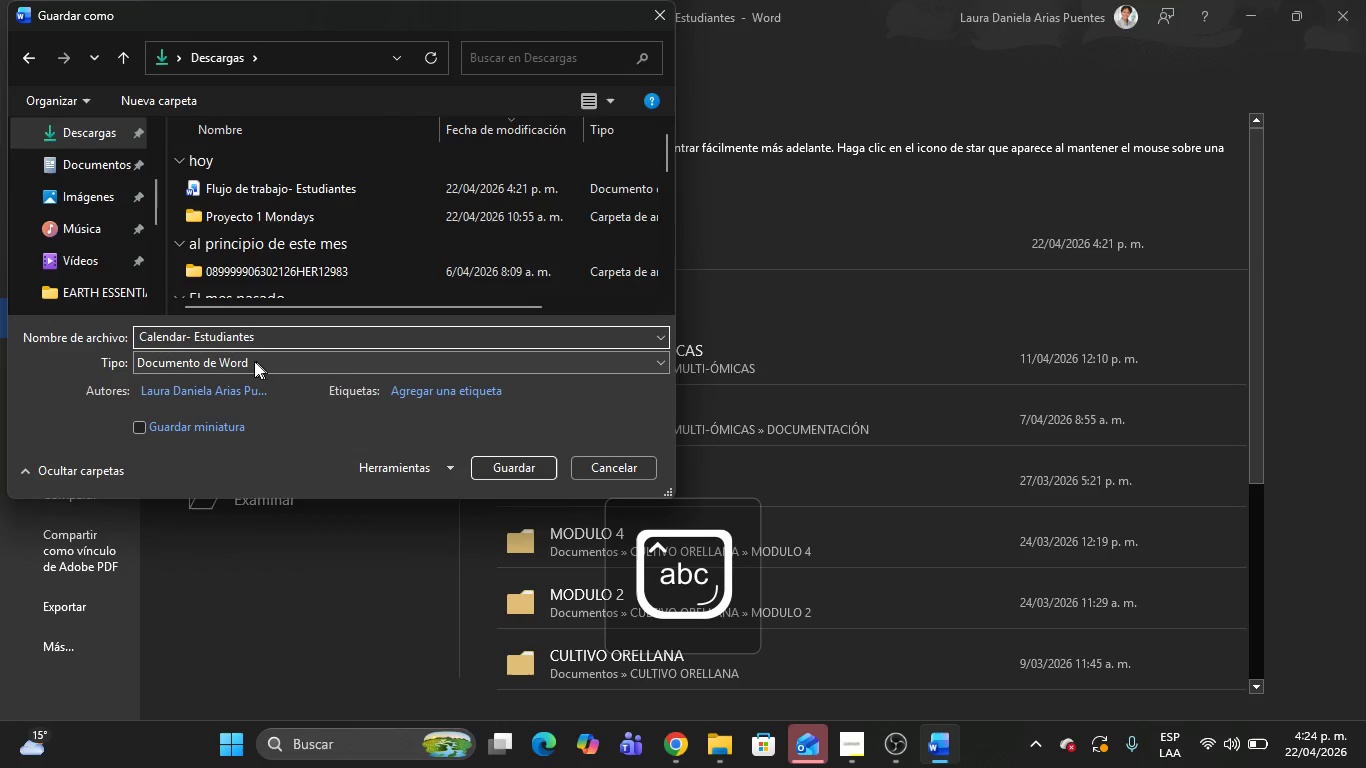 
left_click([254, 361])
 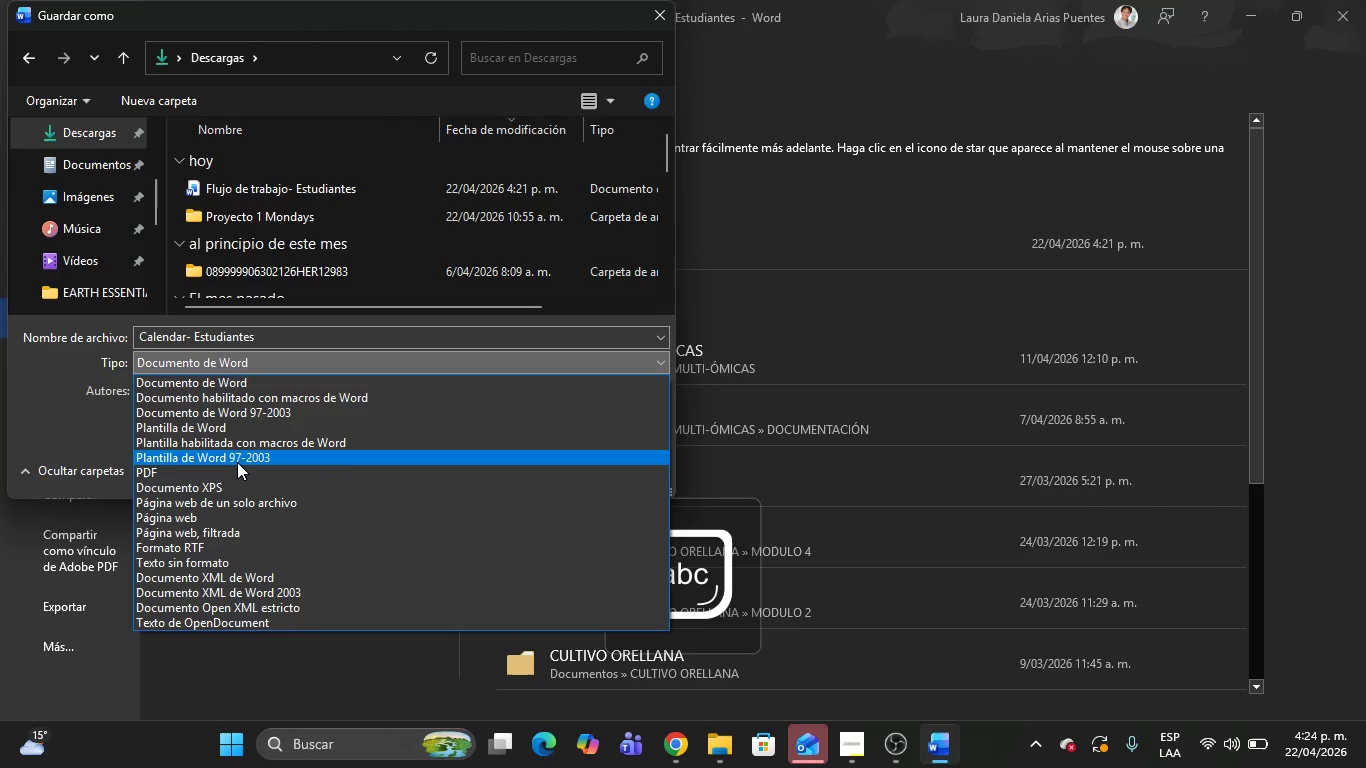 
left_click([237, 472])
 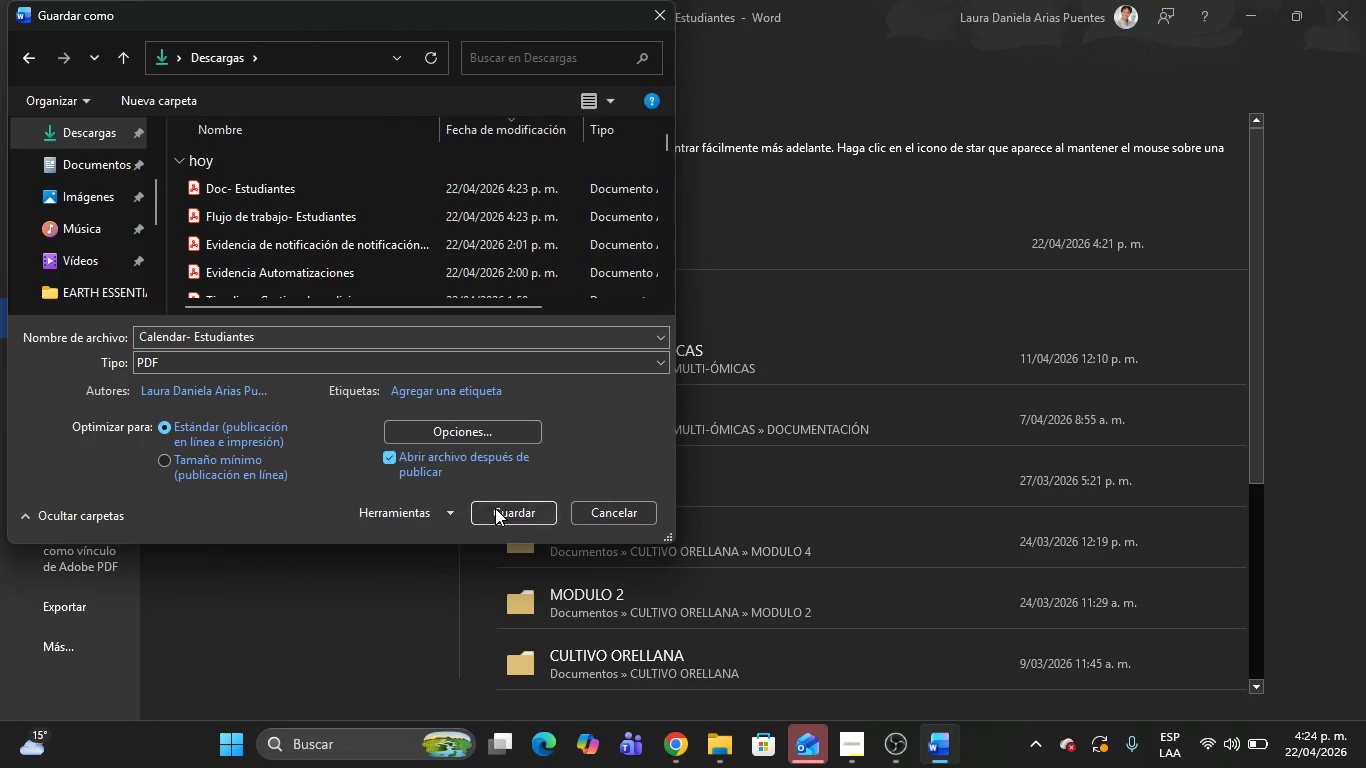 
left_click([500, 513])
 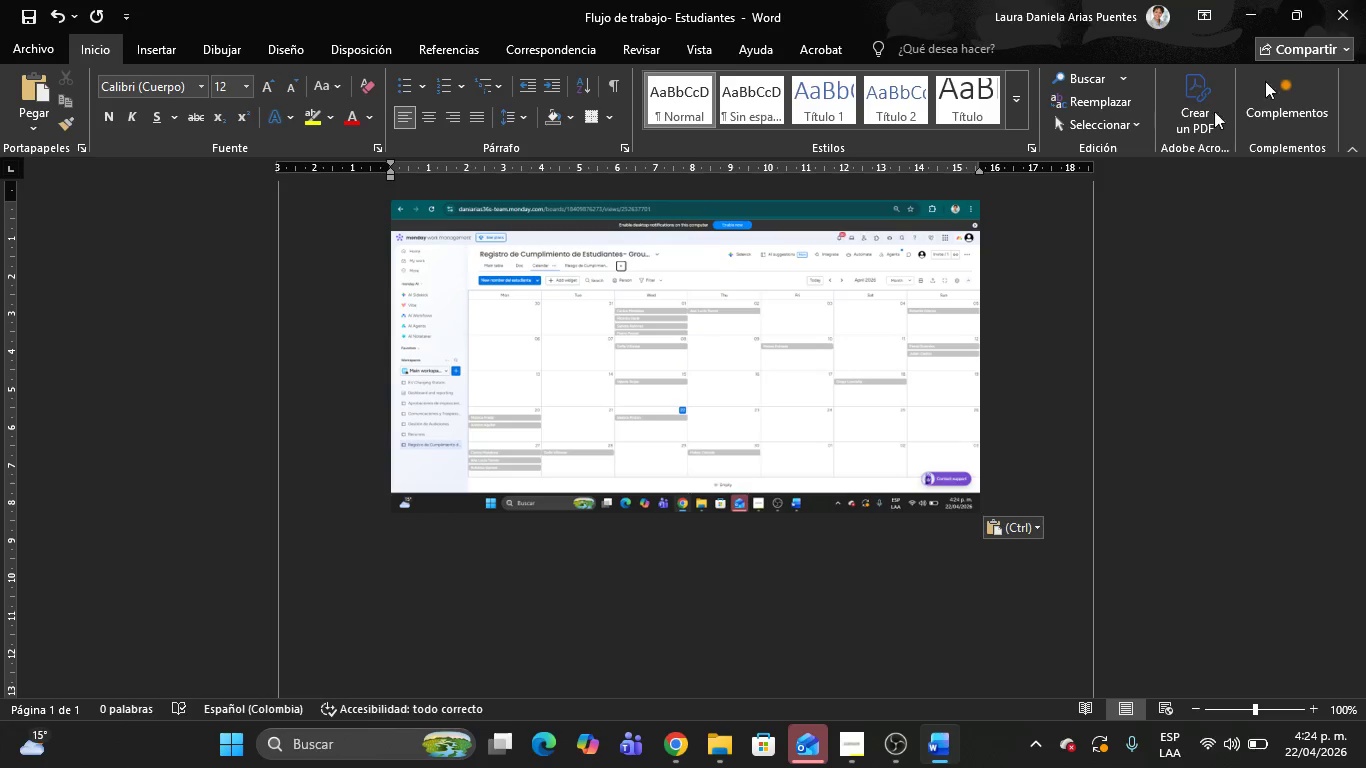 
left_click([823, 386])
 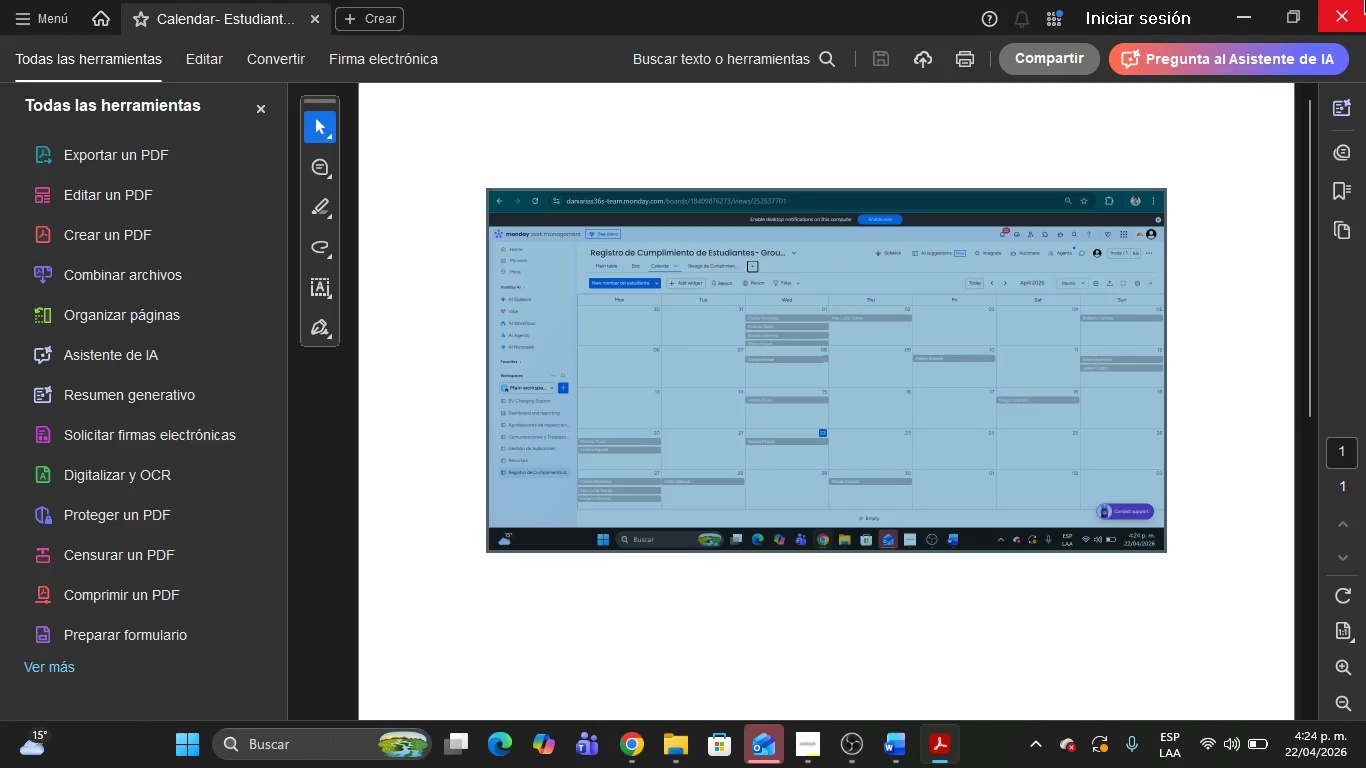 
left_click([1365, 0])
 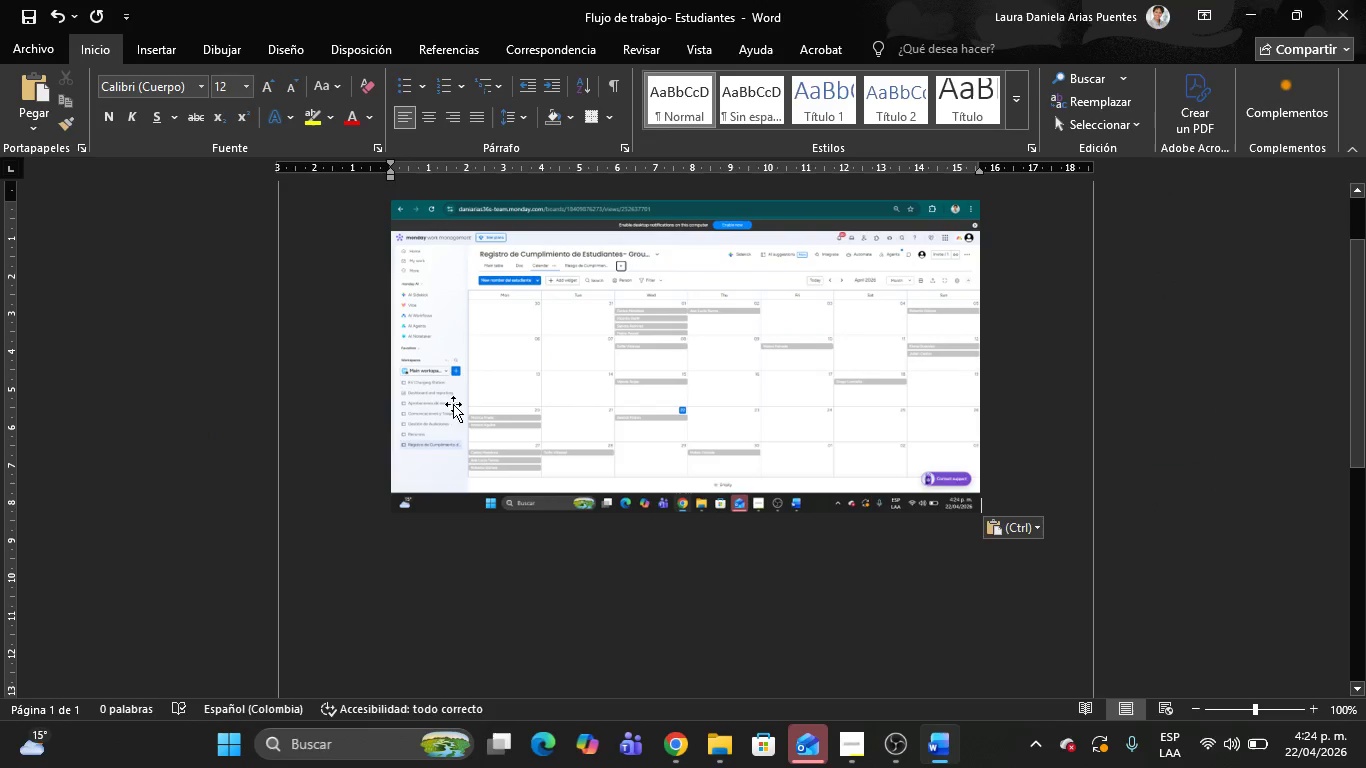 
left_click([522, 385])
 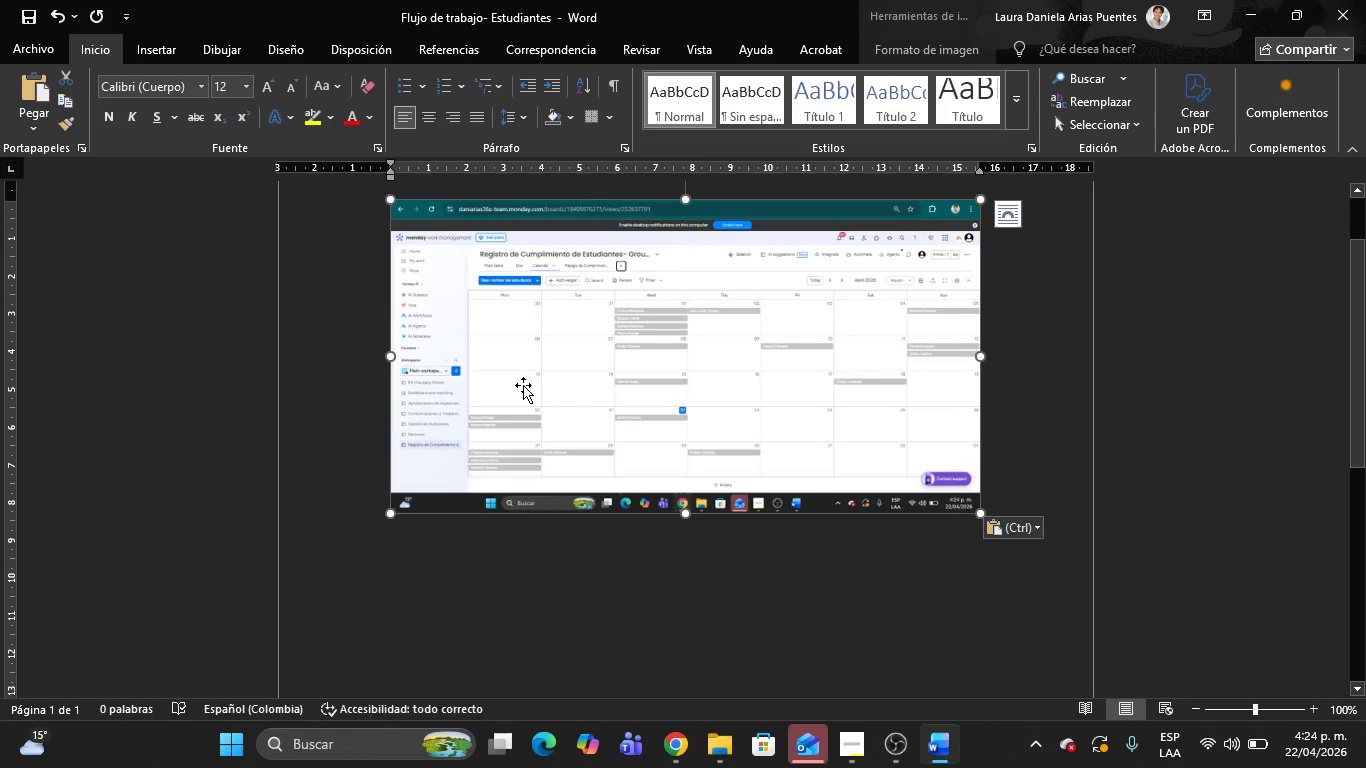 
key(Delete)
 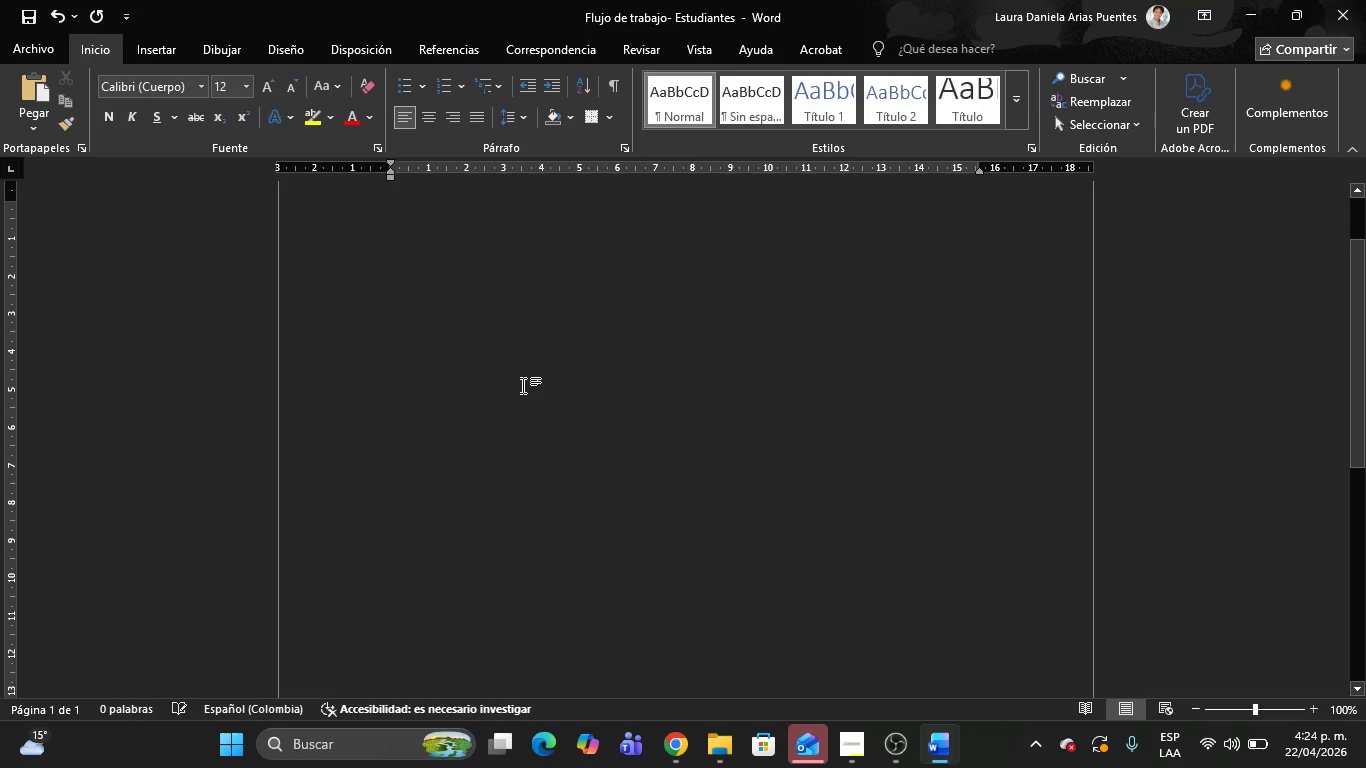 
key(Alt+AltLeft)
 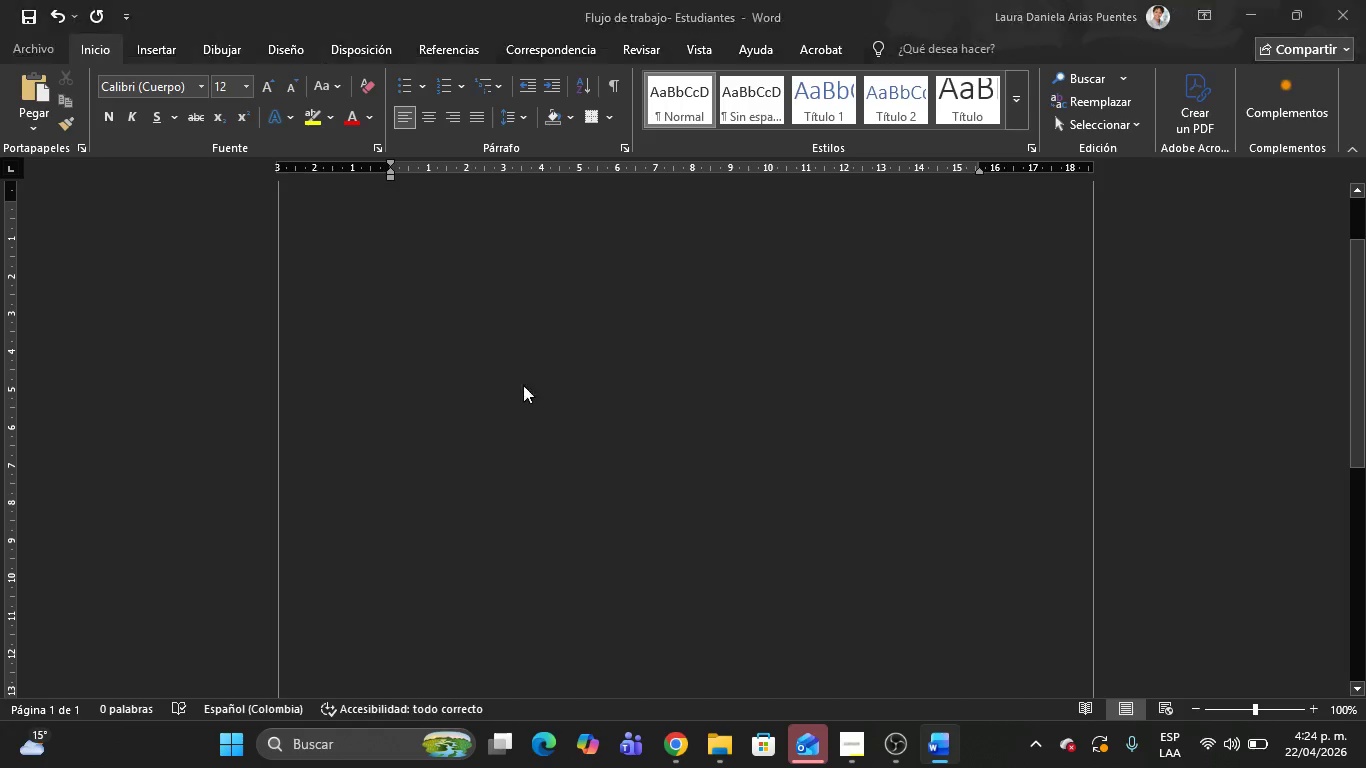 
key(Alt+Tab)
 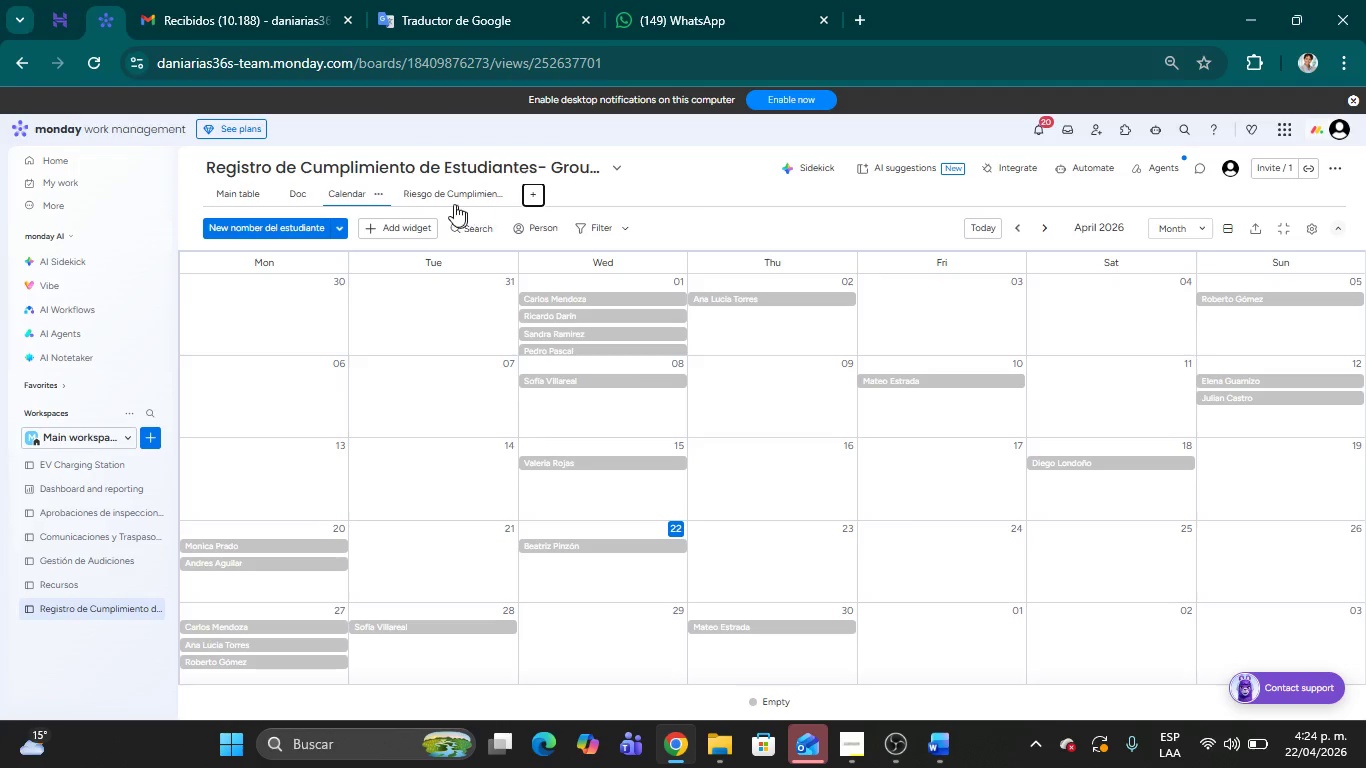 
left_click([446, 199])
 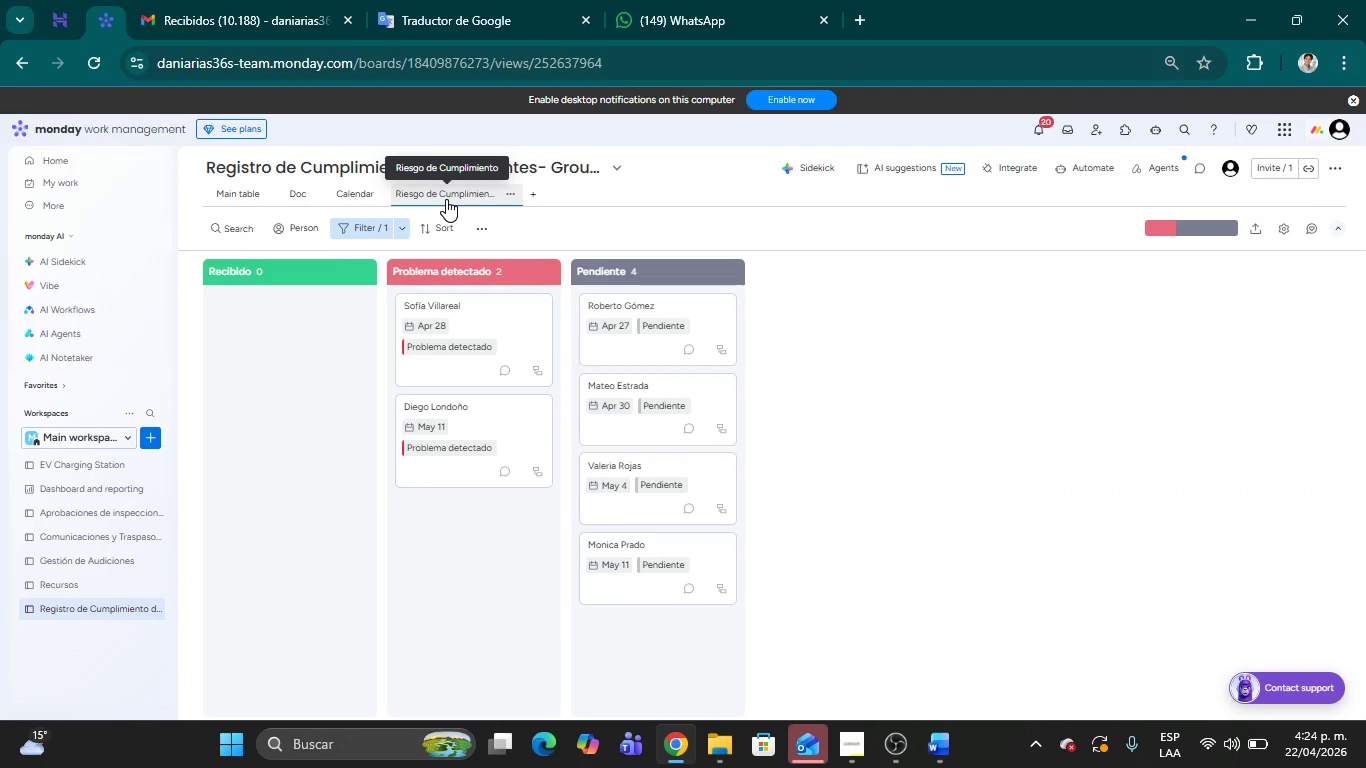 
wait(8.7)
 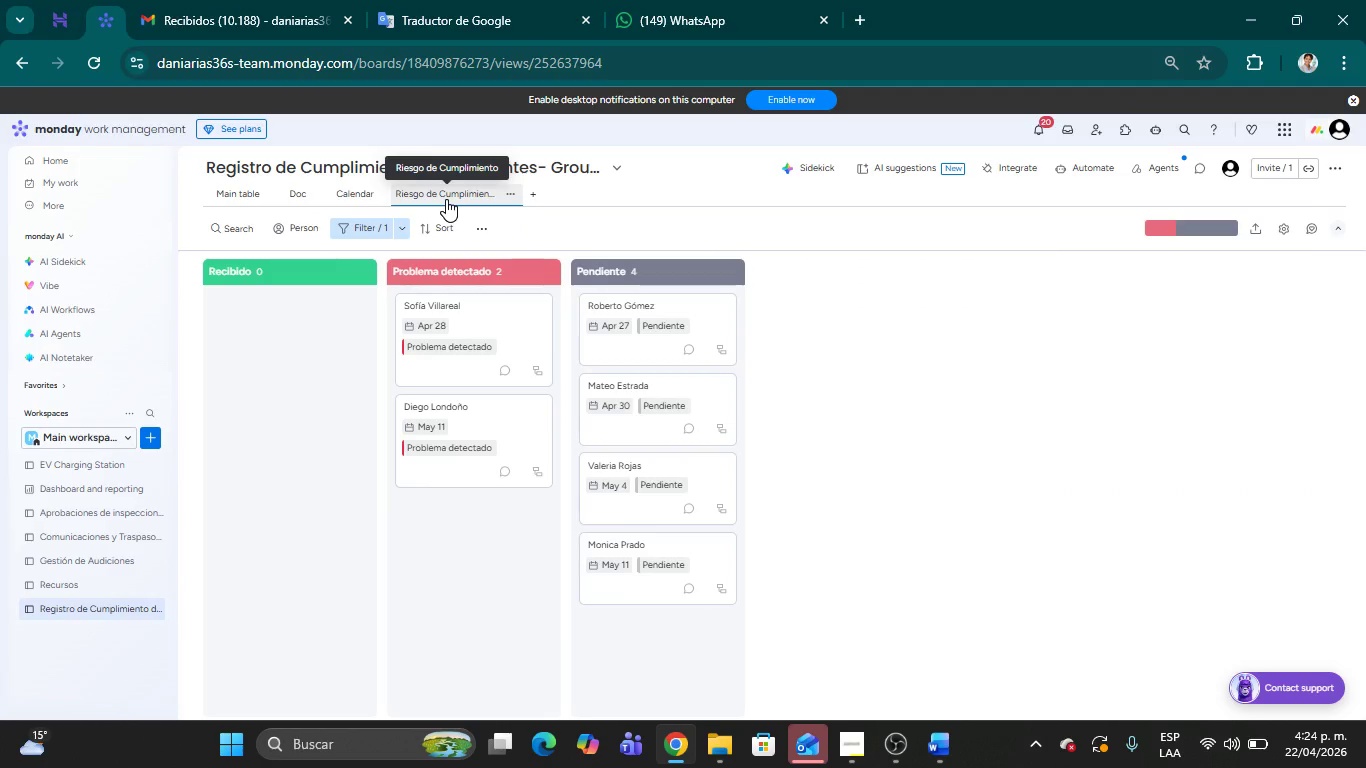 
key(Meta+Shift+MetaLeft)
 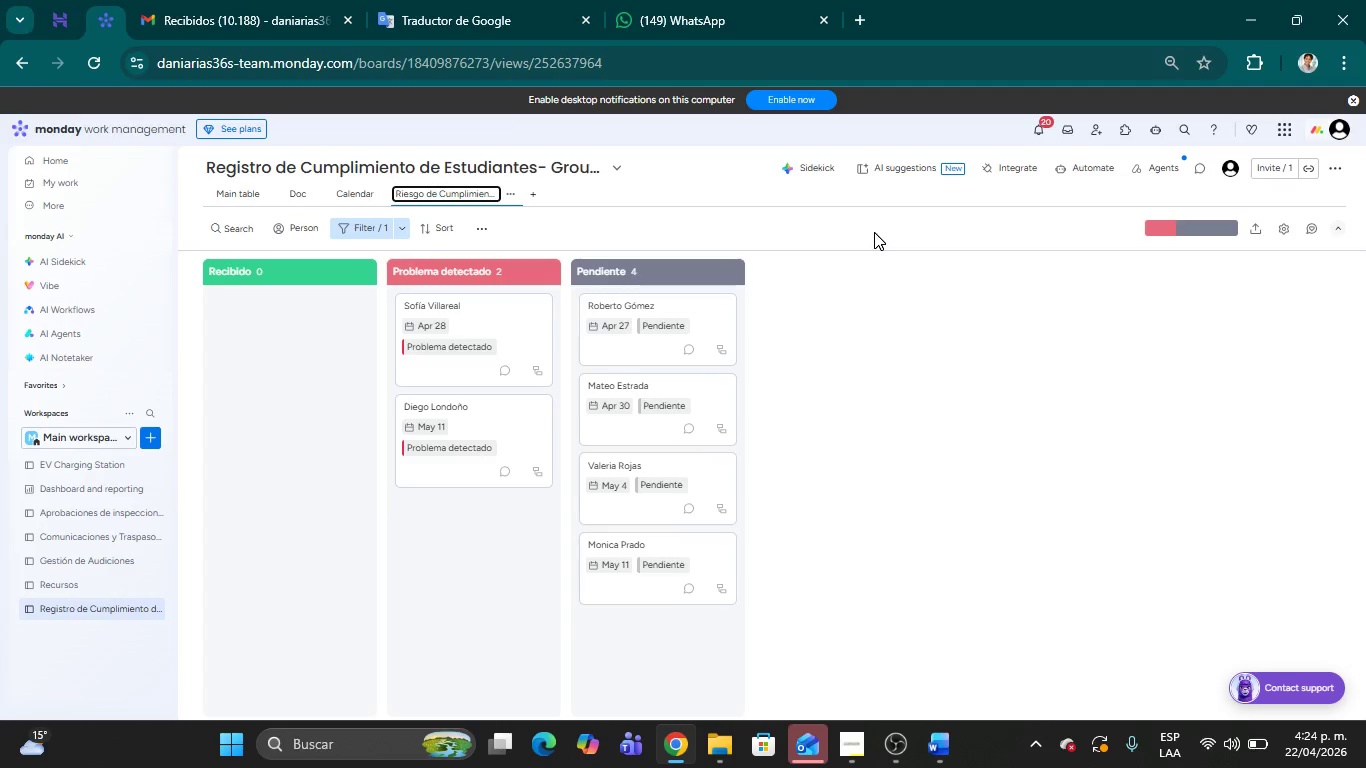 
key(Meta+Shift+S)
 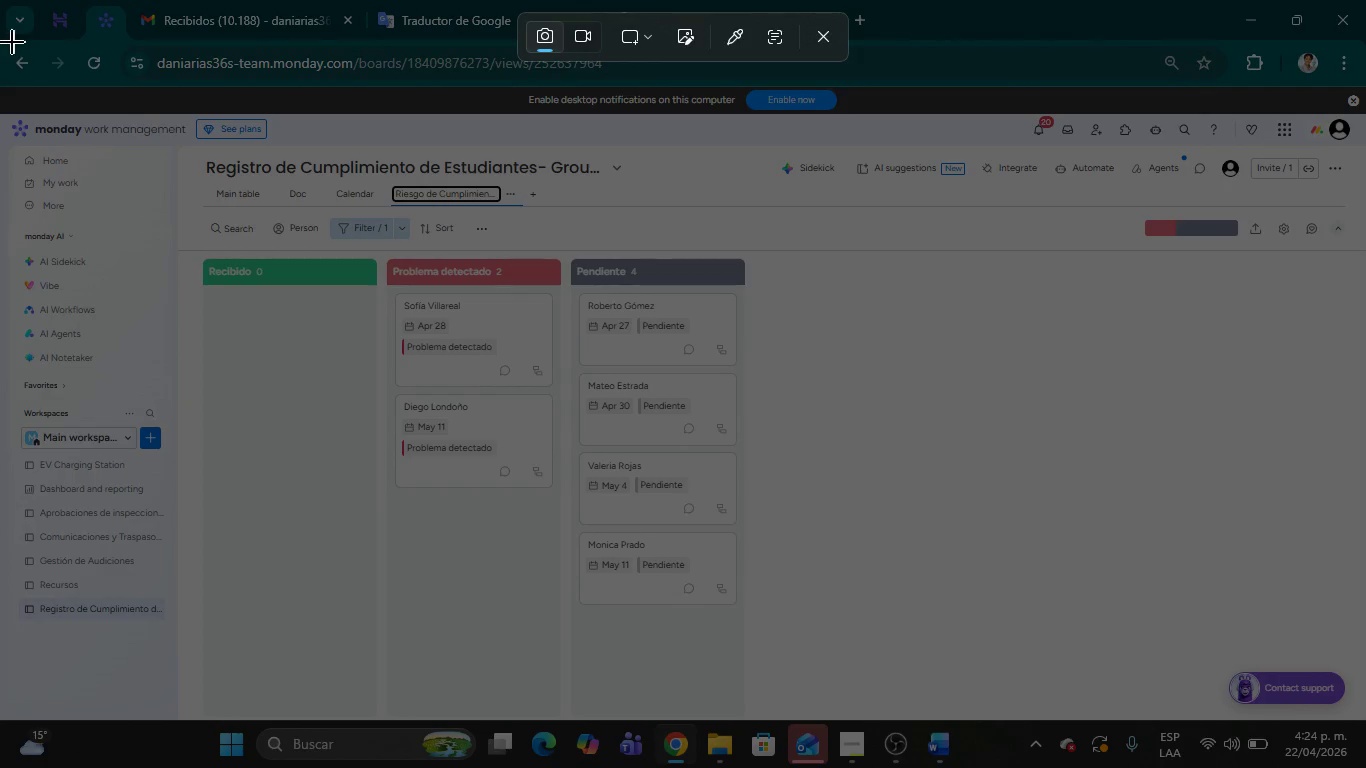 
left_click_drag(start_coordinate=[5, 42], to_coordinate=[1365, 767])
 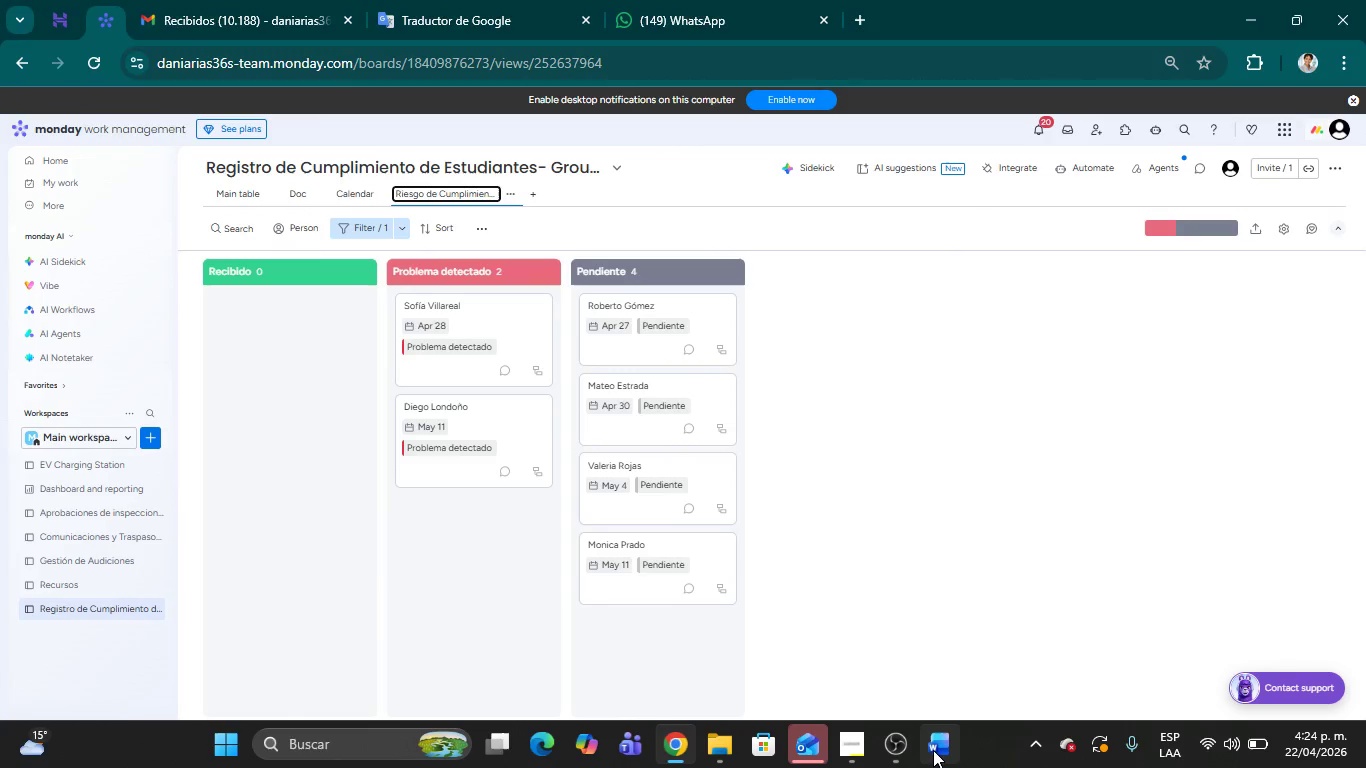 
left_click([937, 754])
 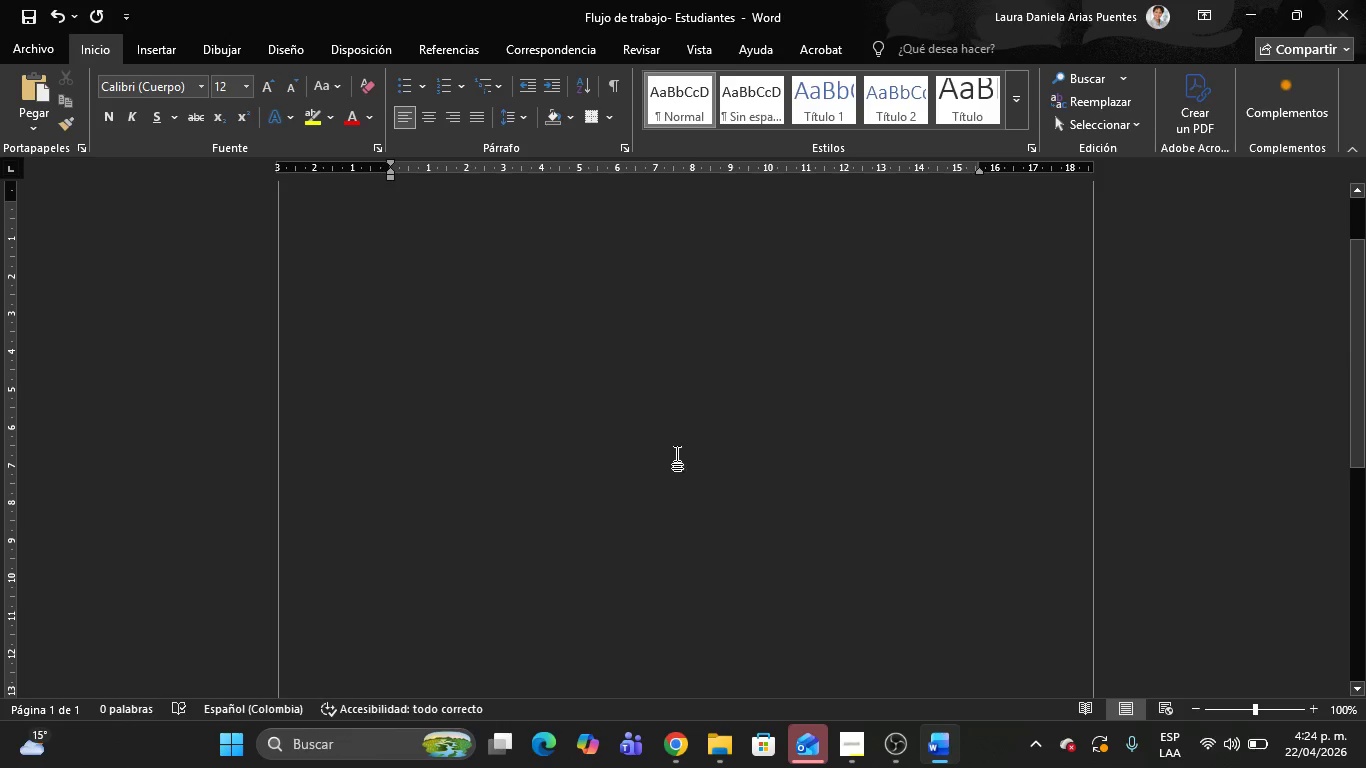 
key(Control+V)
 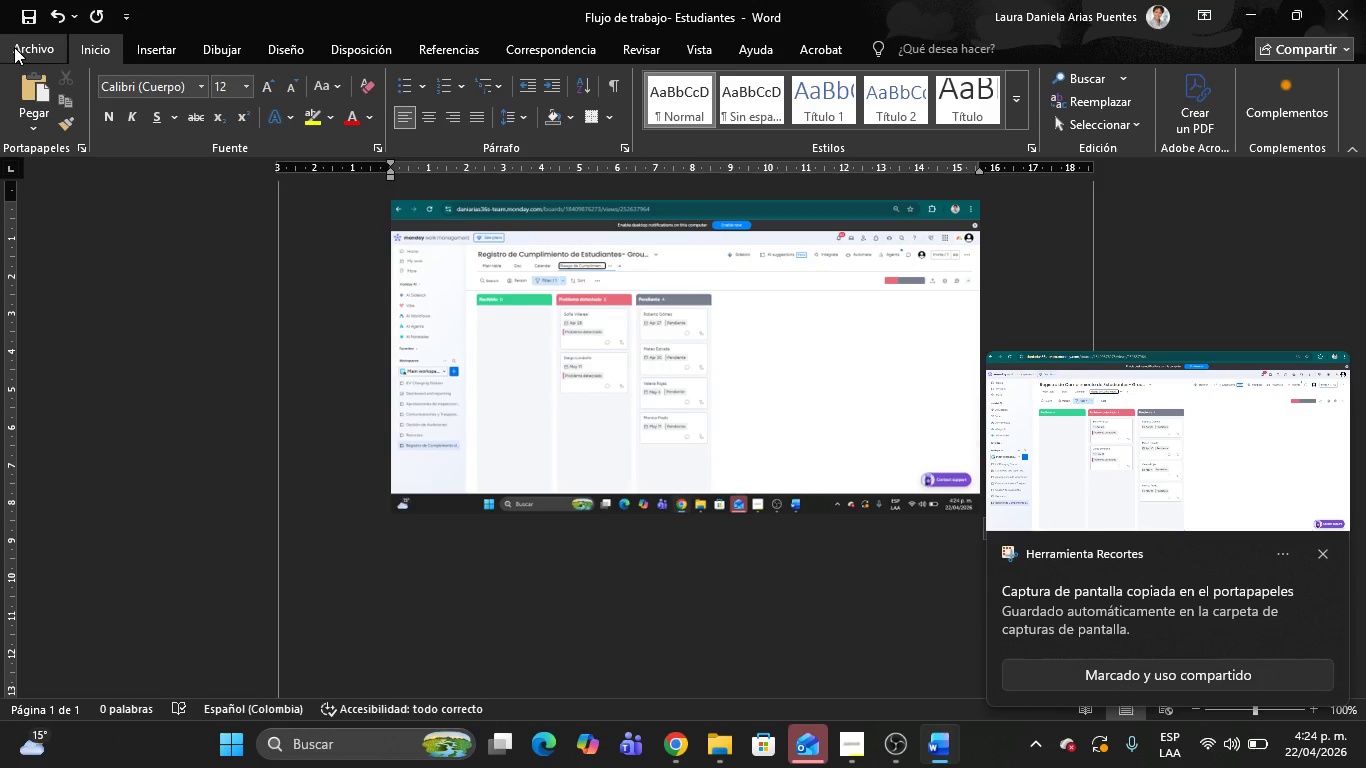 
left_click([15, 47])
 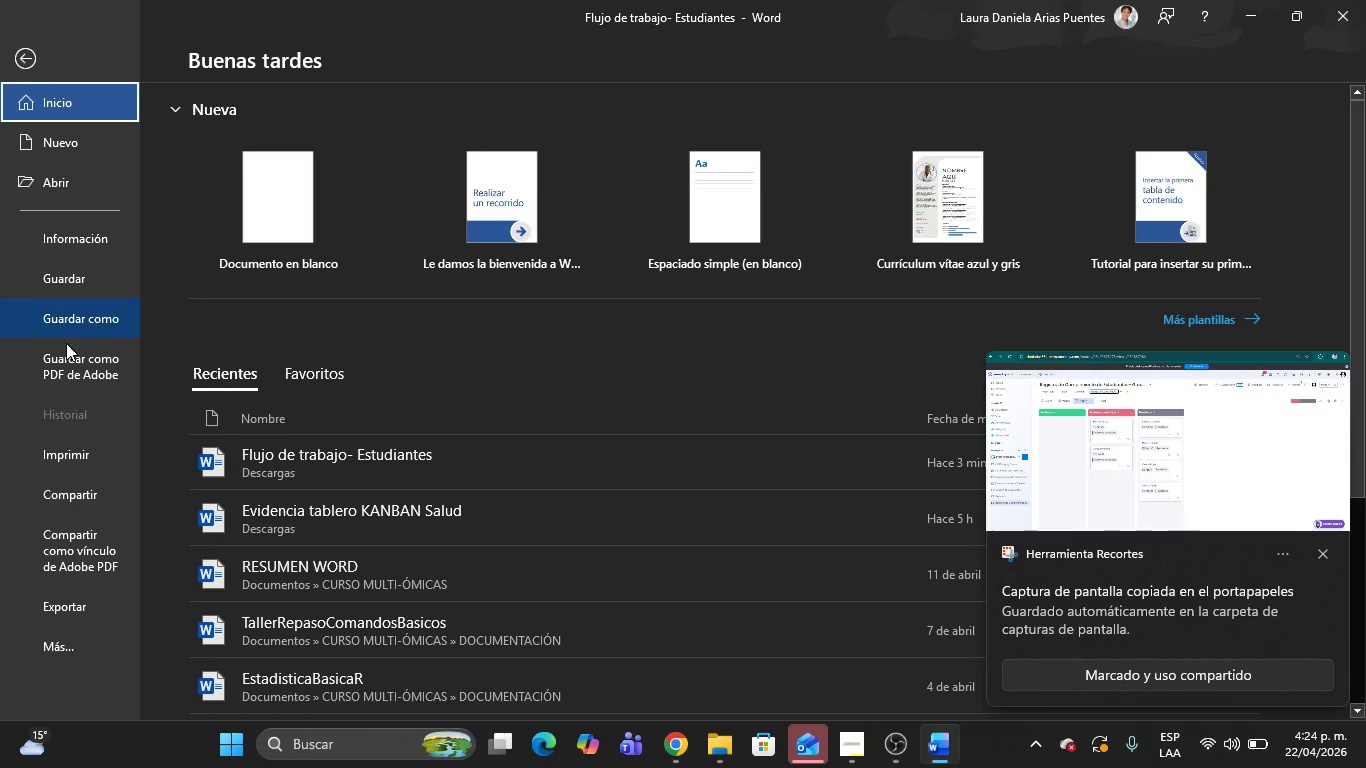 
left_click([81, 312])
 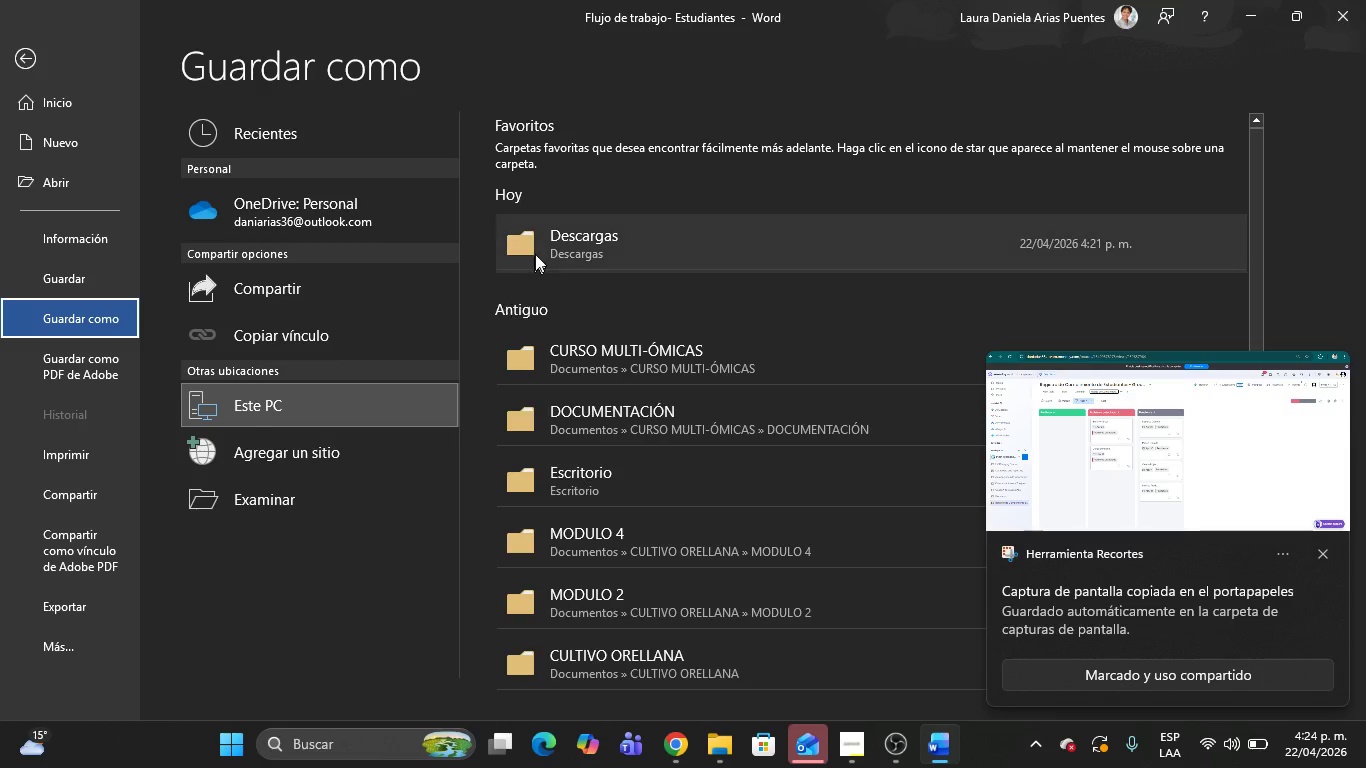 
double_click([535, 250])
 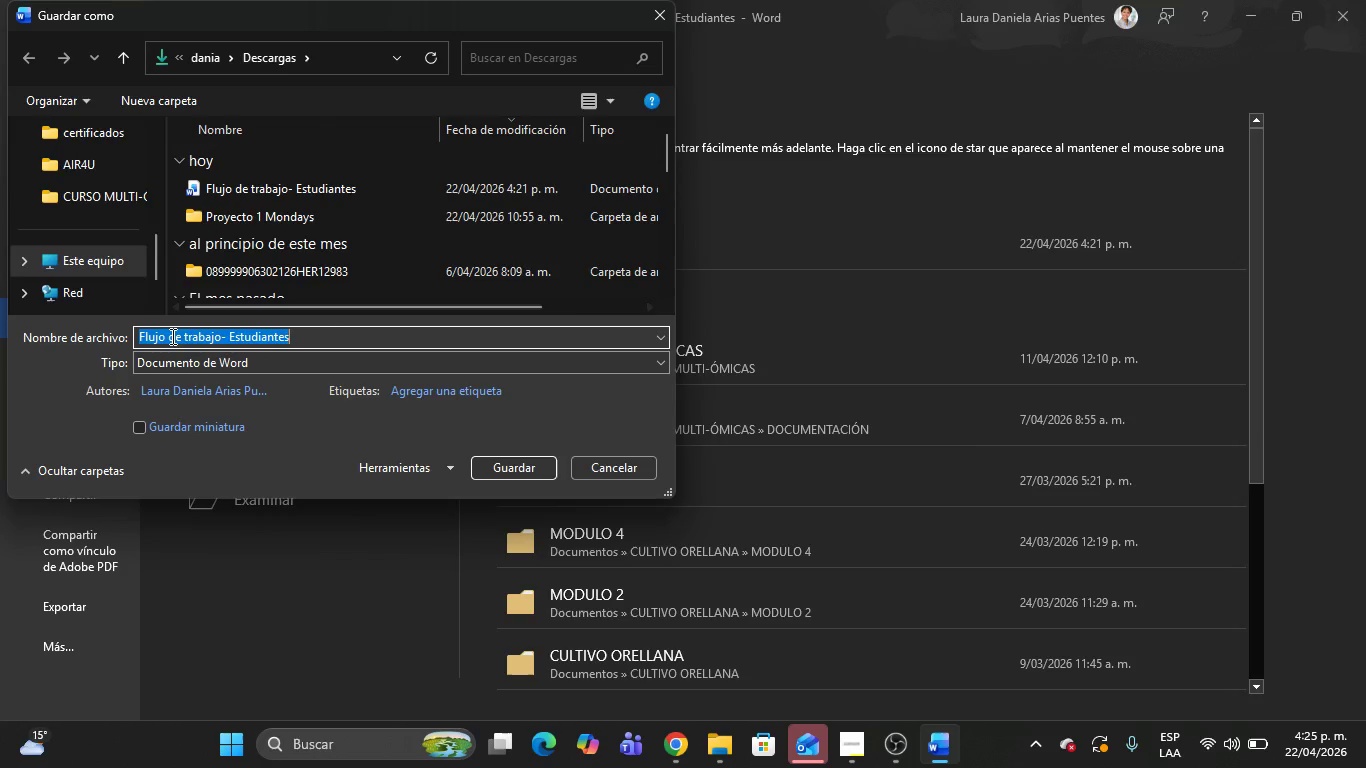 
left_click([200, 335])
 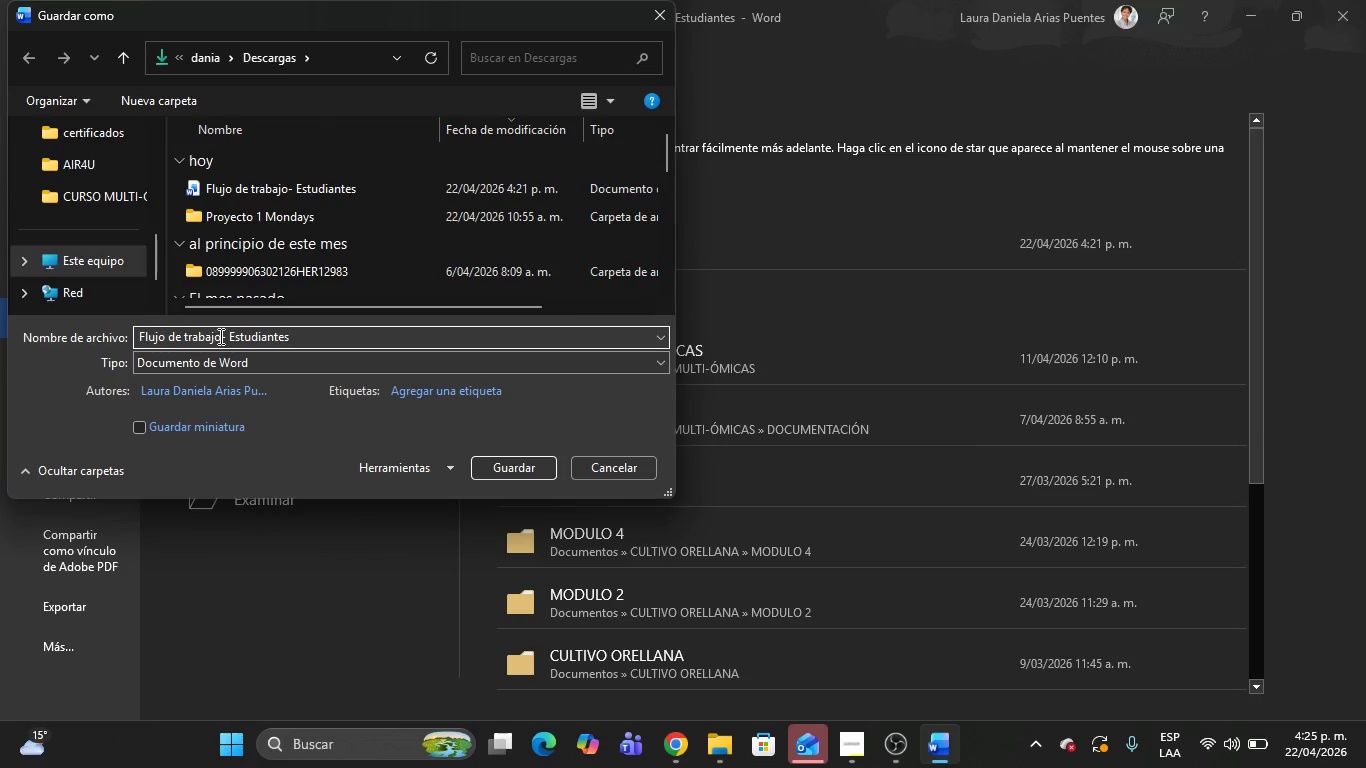 
left_click_drag(start_coordinate=[219, 336], to_coordinate=[118, 336])
 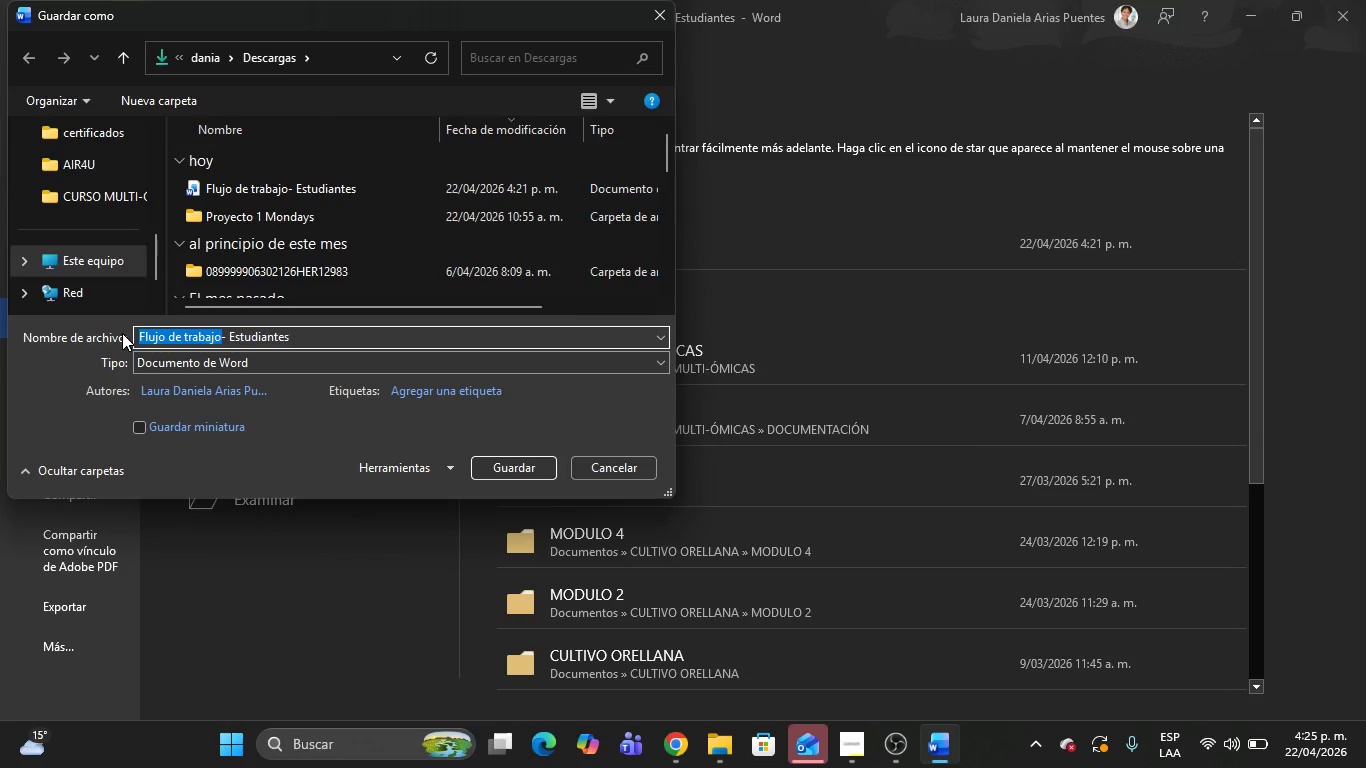 
type(Kanban)
 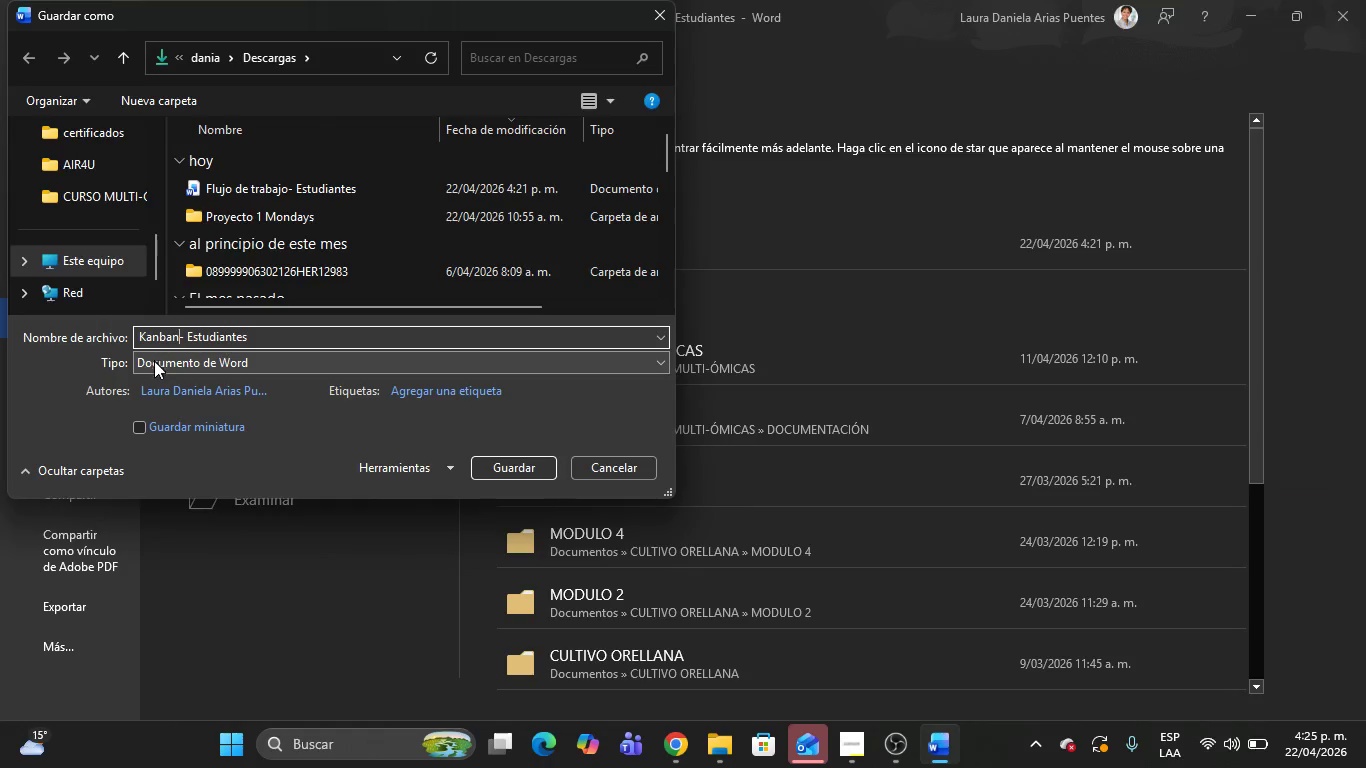 
left_click([155, 362])
 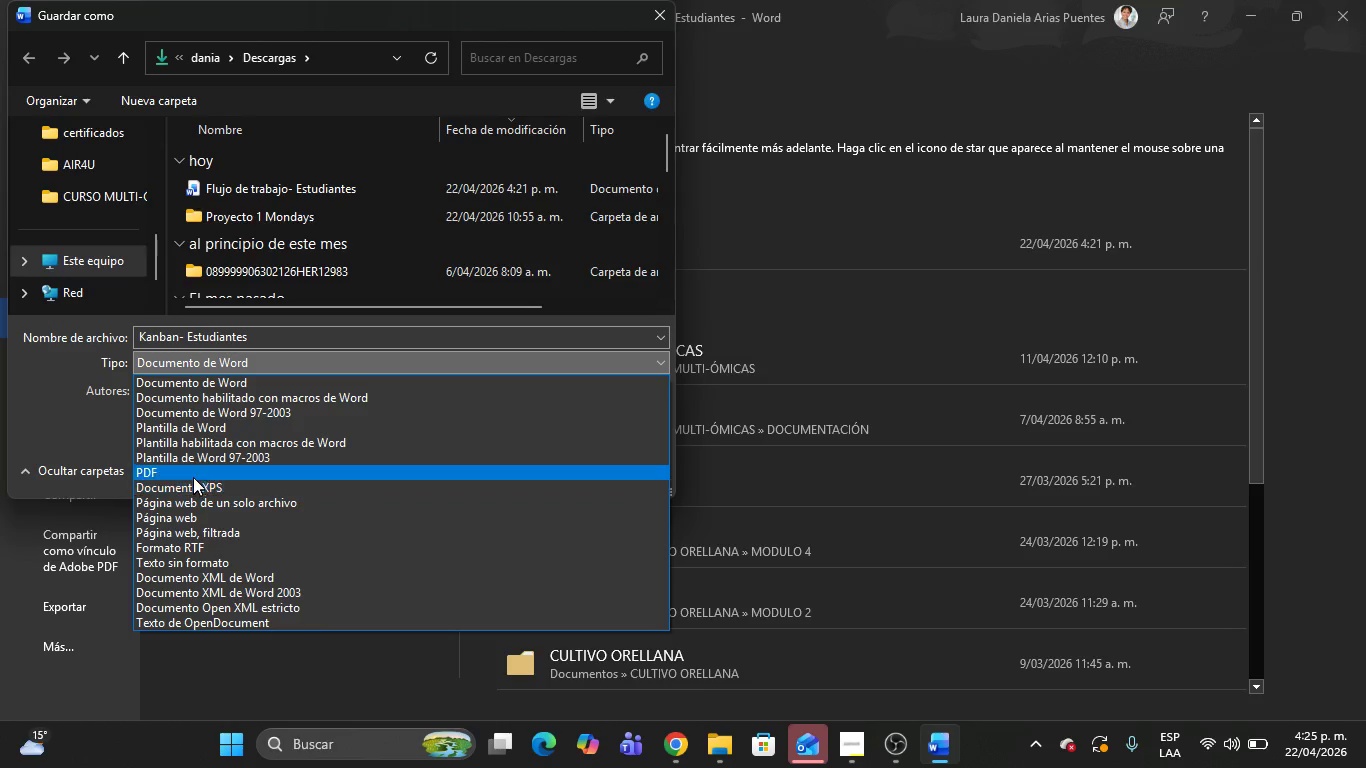 
left_click([189, 470])
 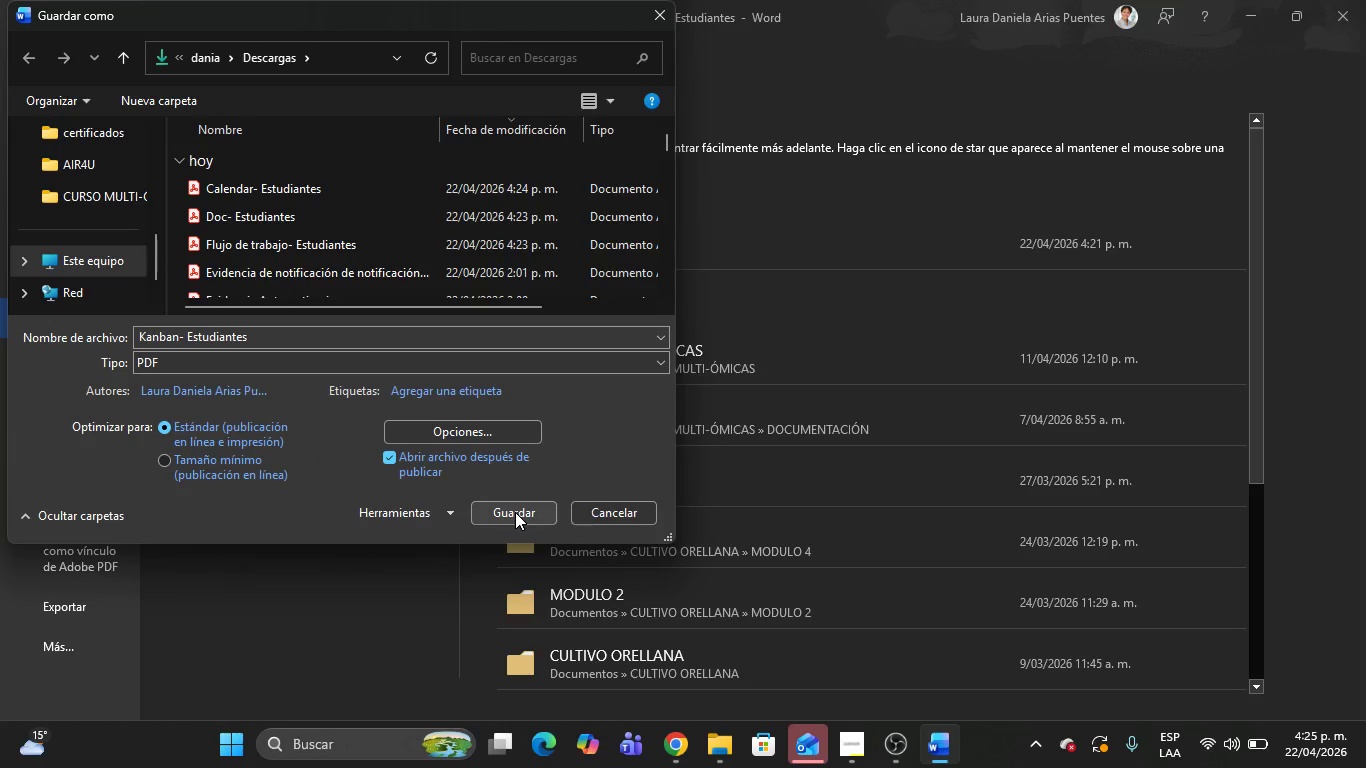 
left_click([515, 512])
 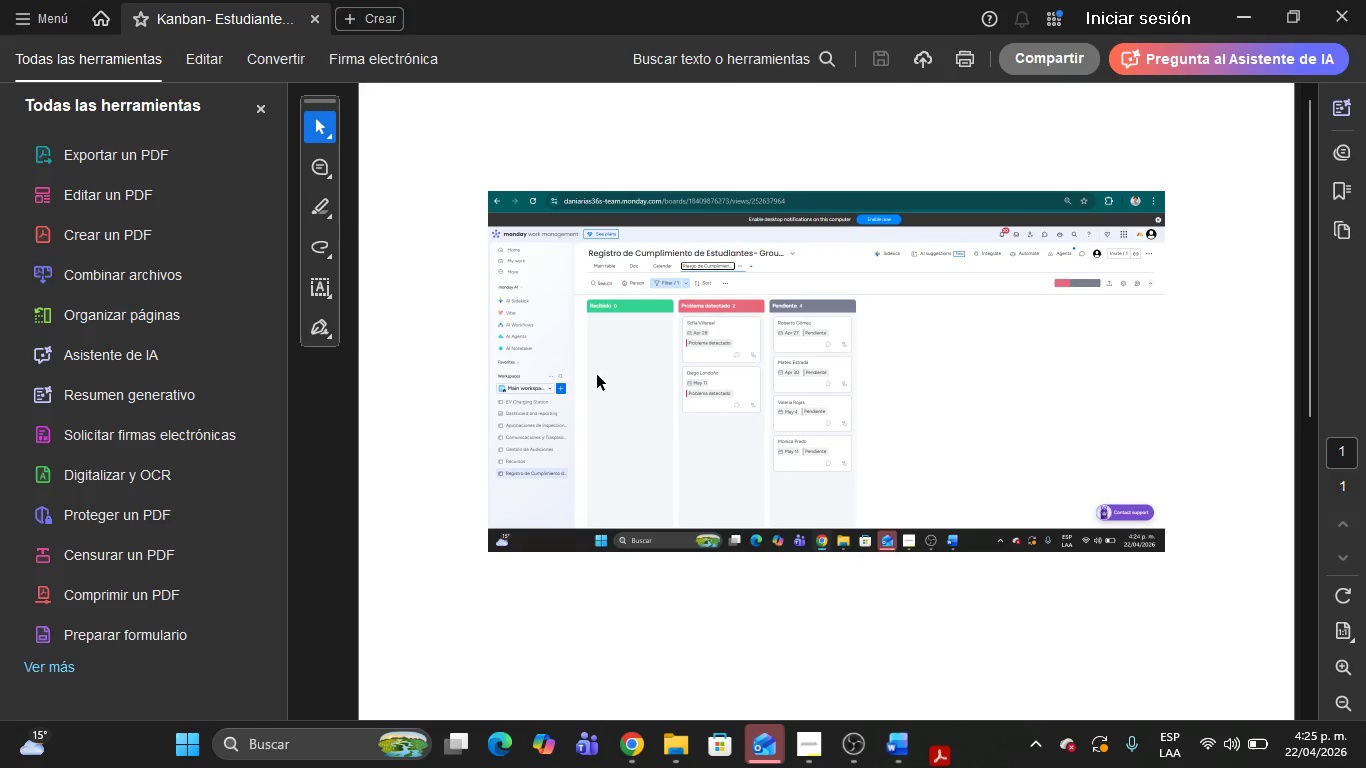 
left_click([1360, 0])
 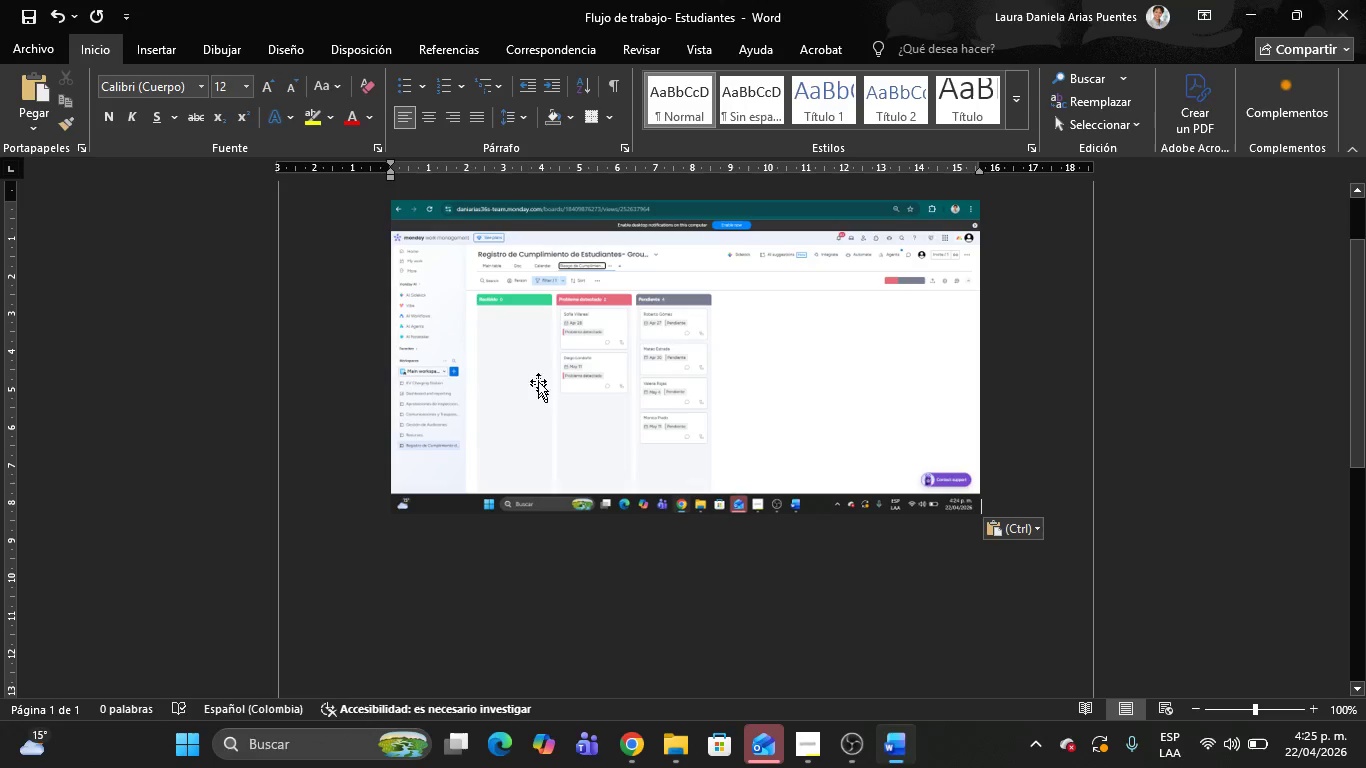 
left_click([538, 375])
 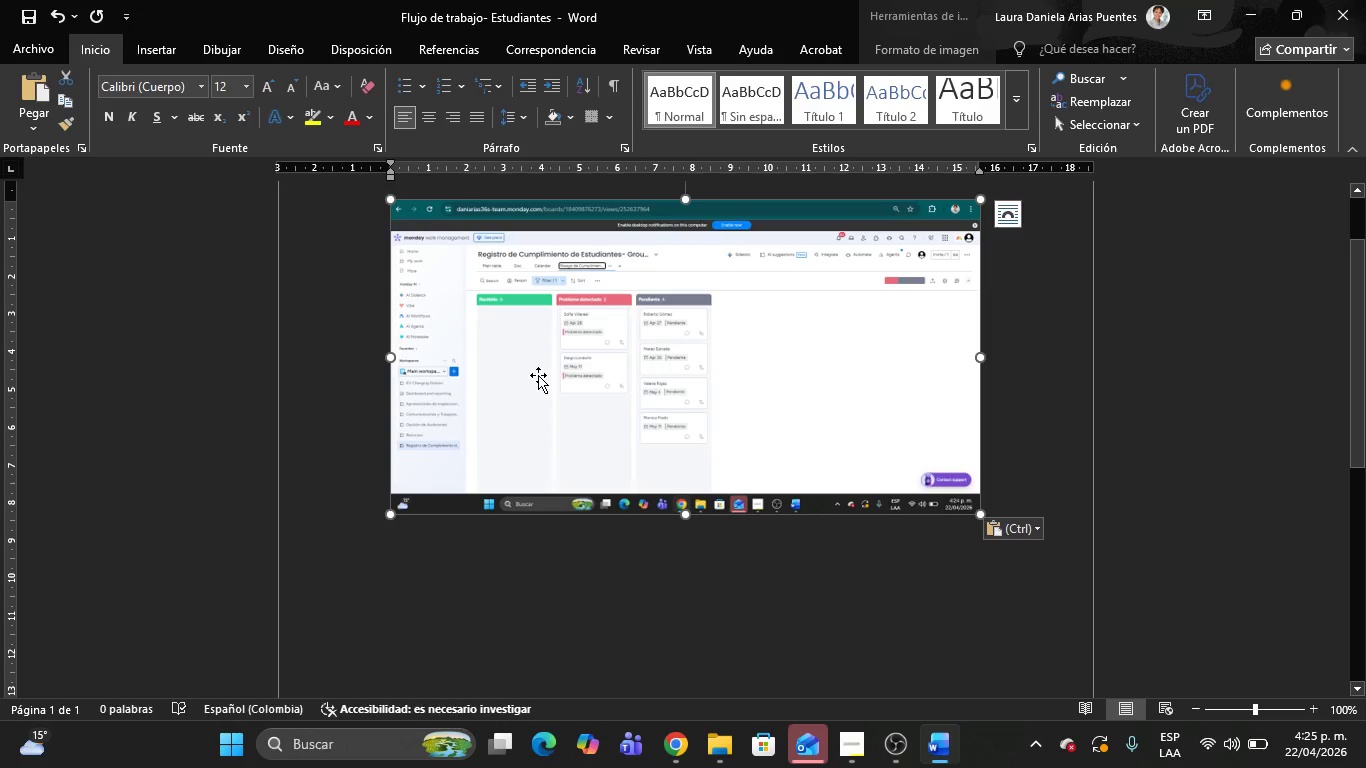 
key(Delete)
 